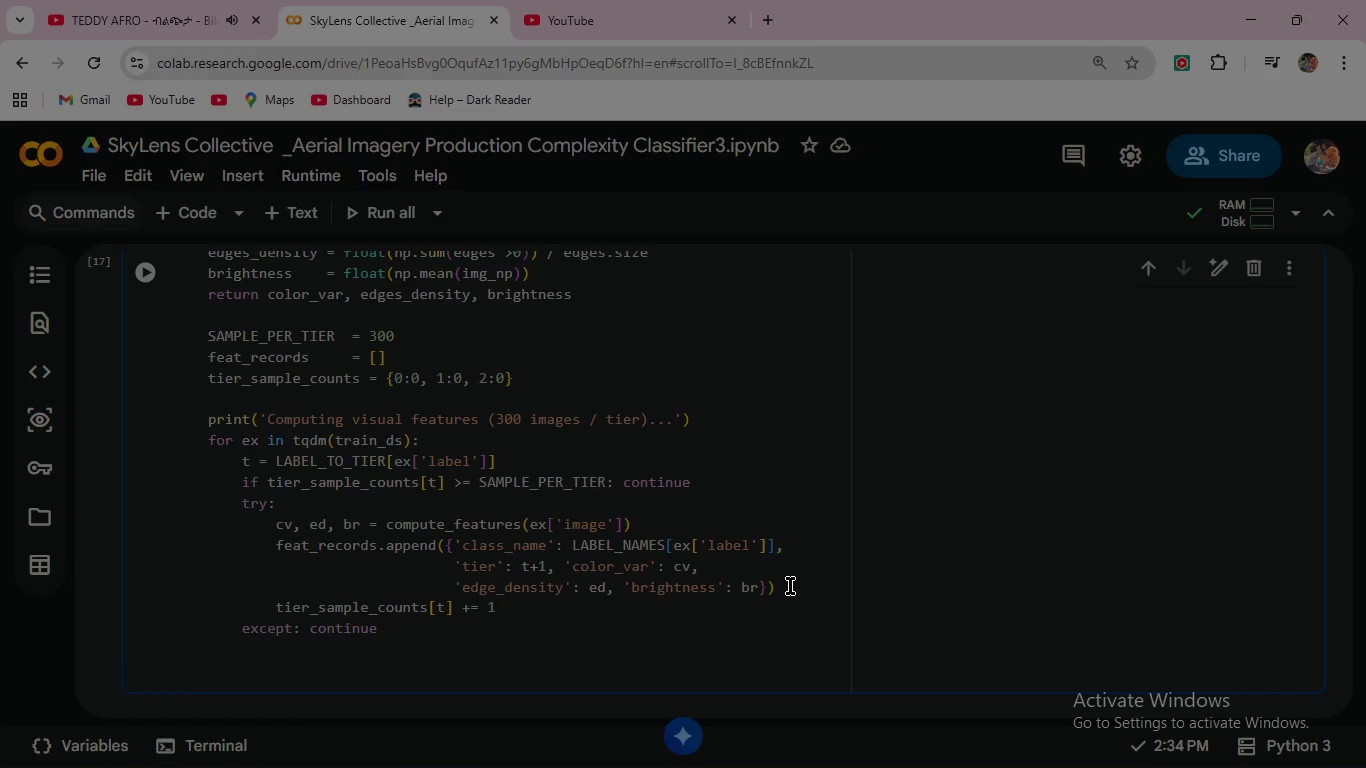 
type(if all(v >= SAMPLE)
 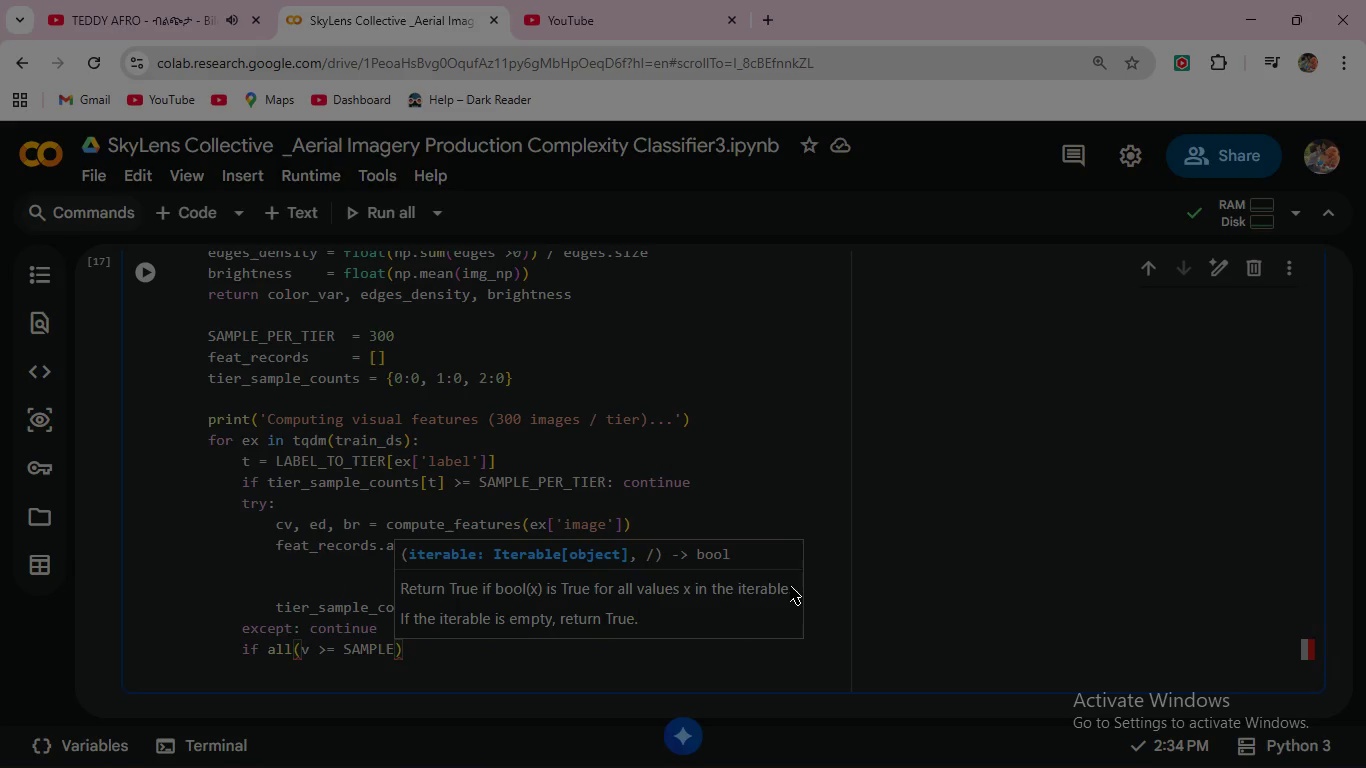 
type(_PER)
 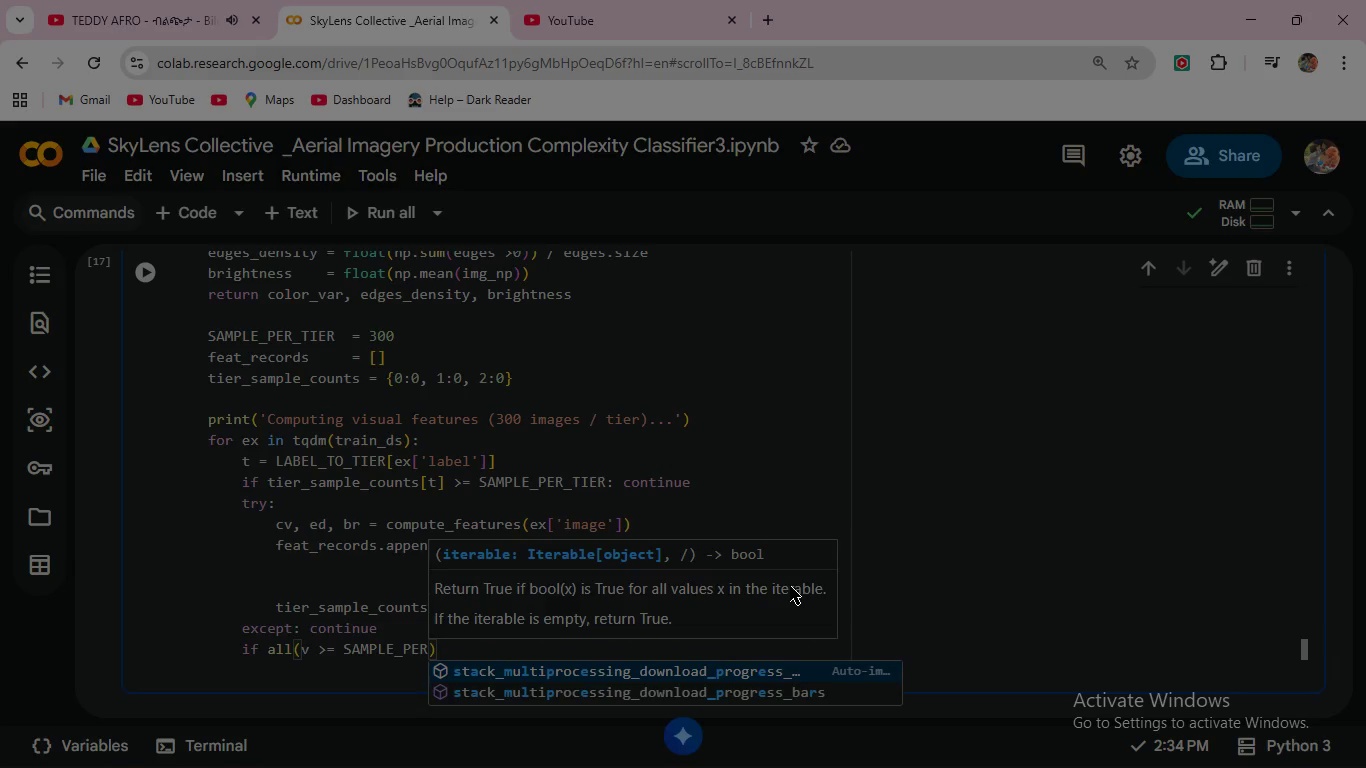 
key(Shift+Minus)
 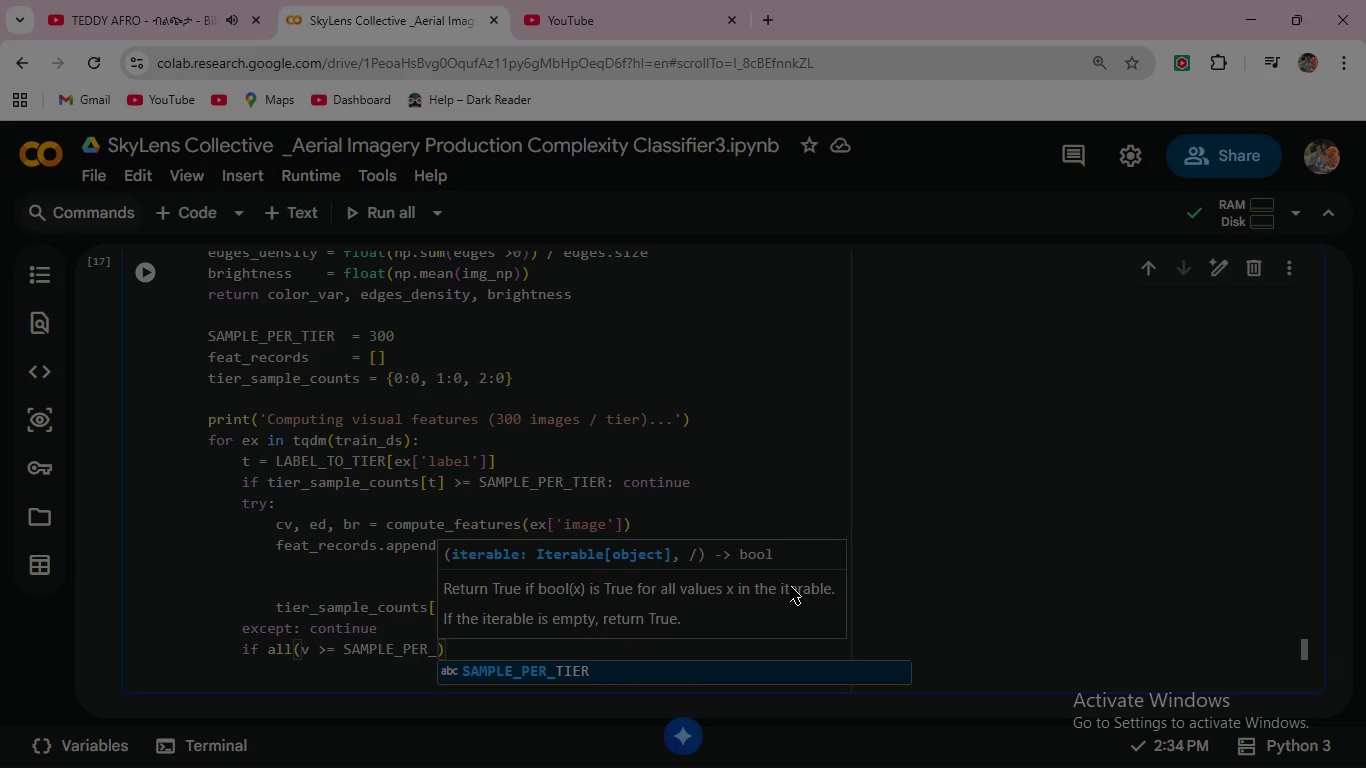 
key(Enter)
 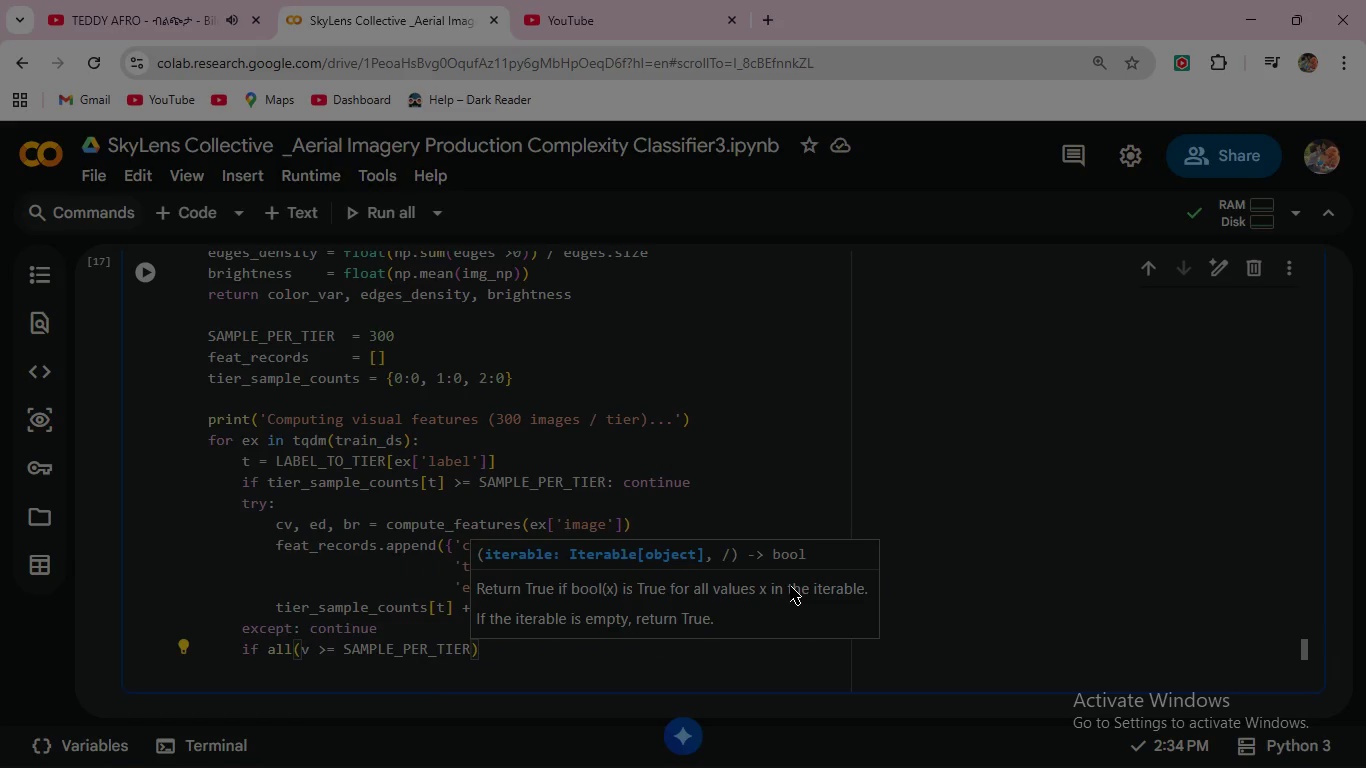 
type( for v in tier)
 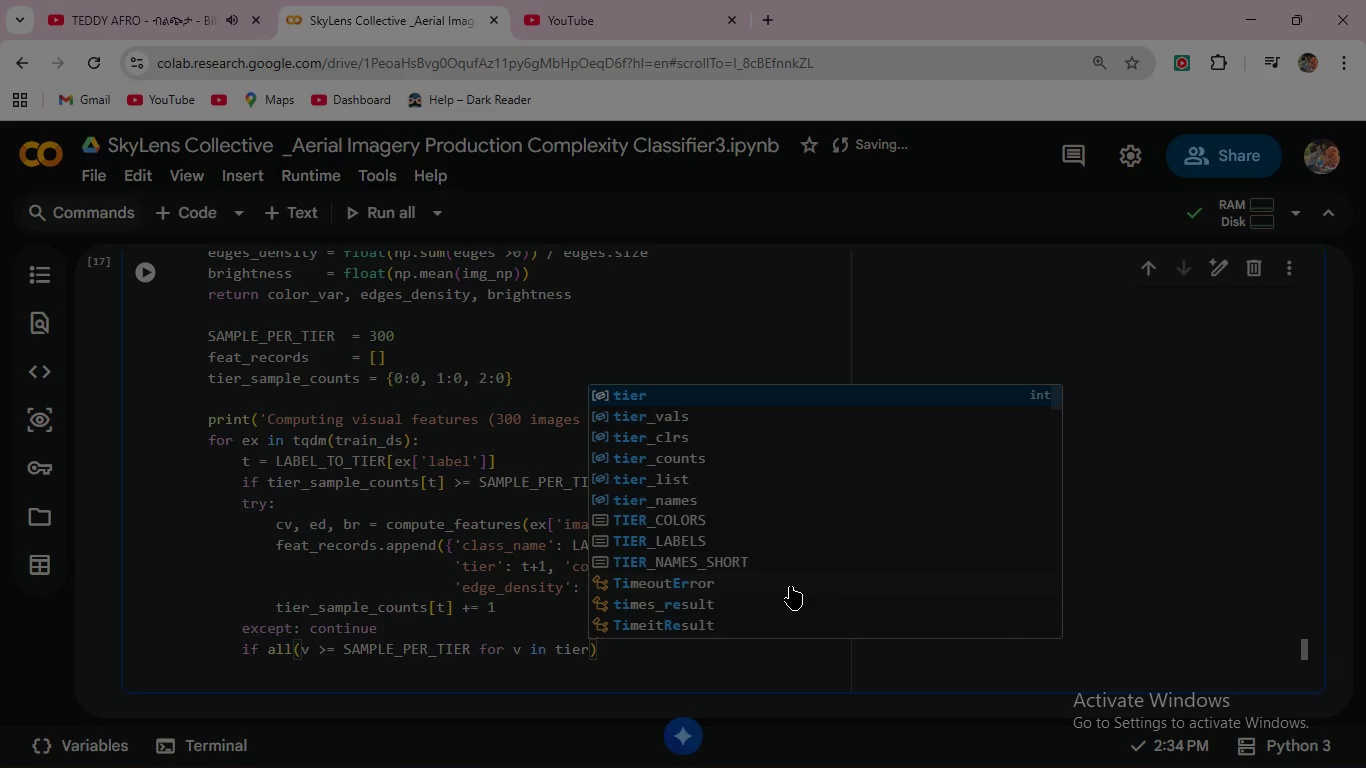 
wait(5.5)
 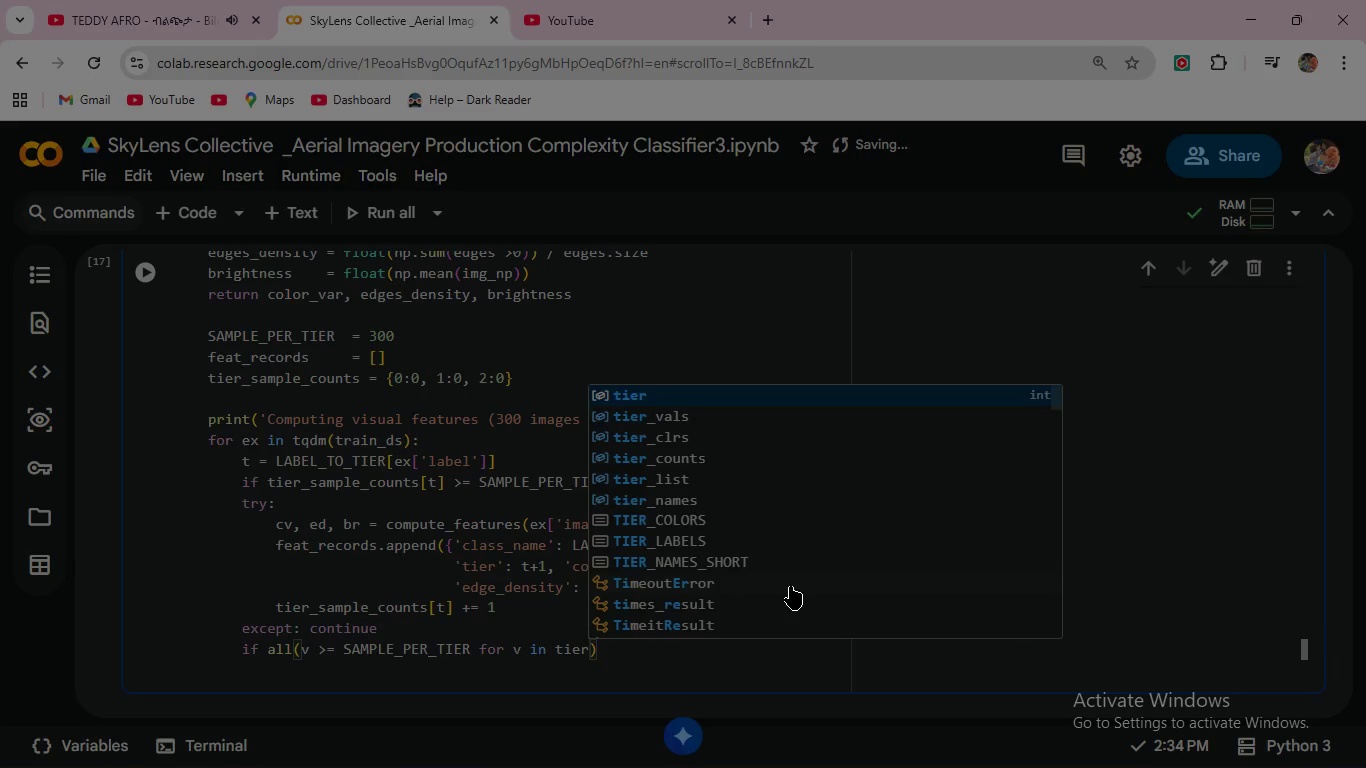 
type(_sample_)
 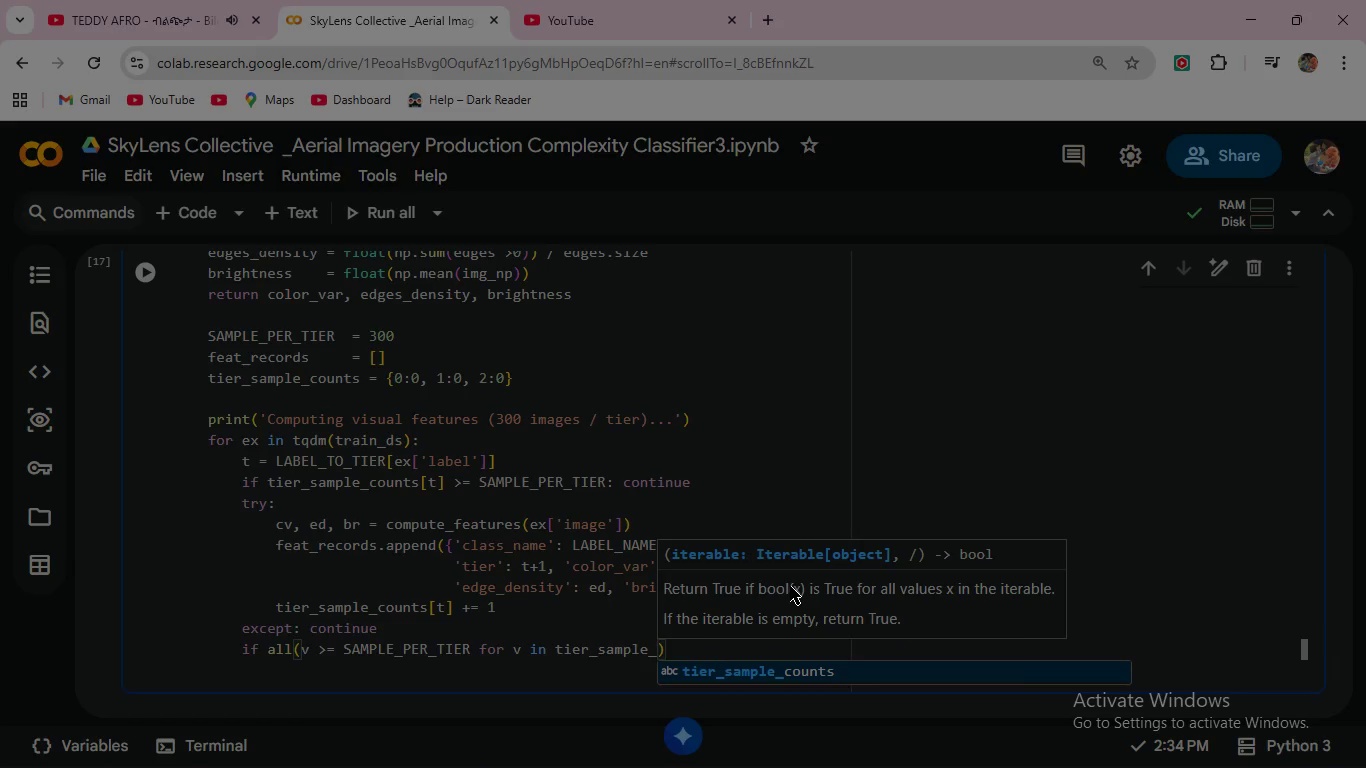 
key(Enter)
 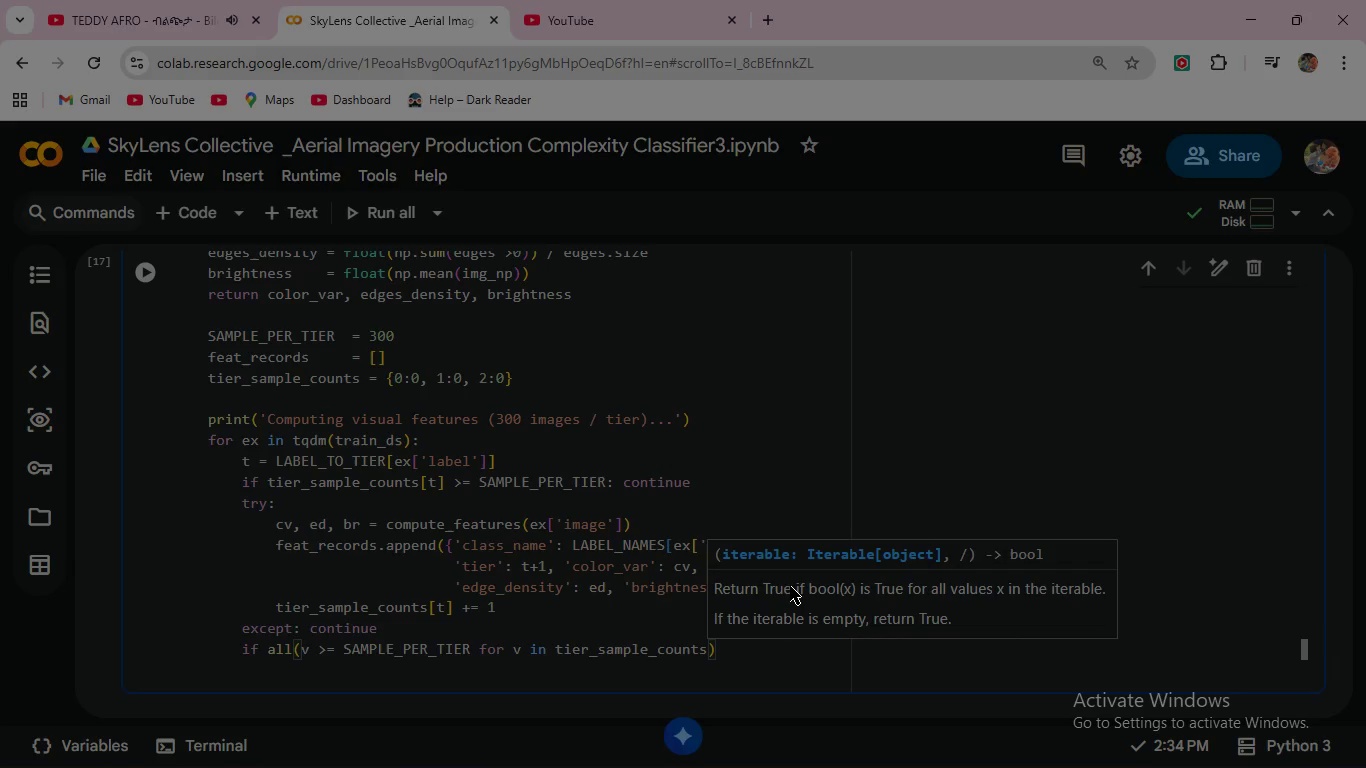 
type(.values()
 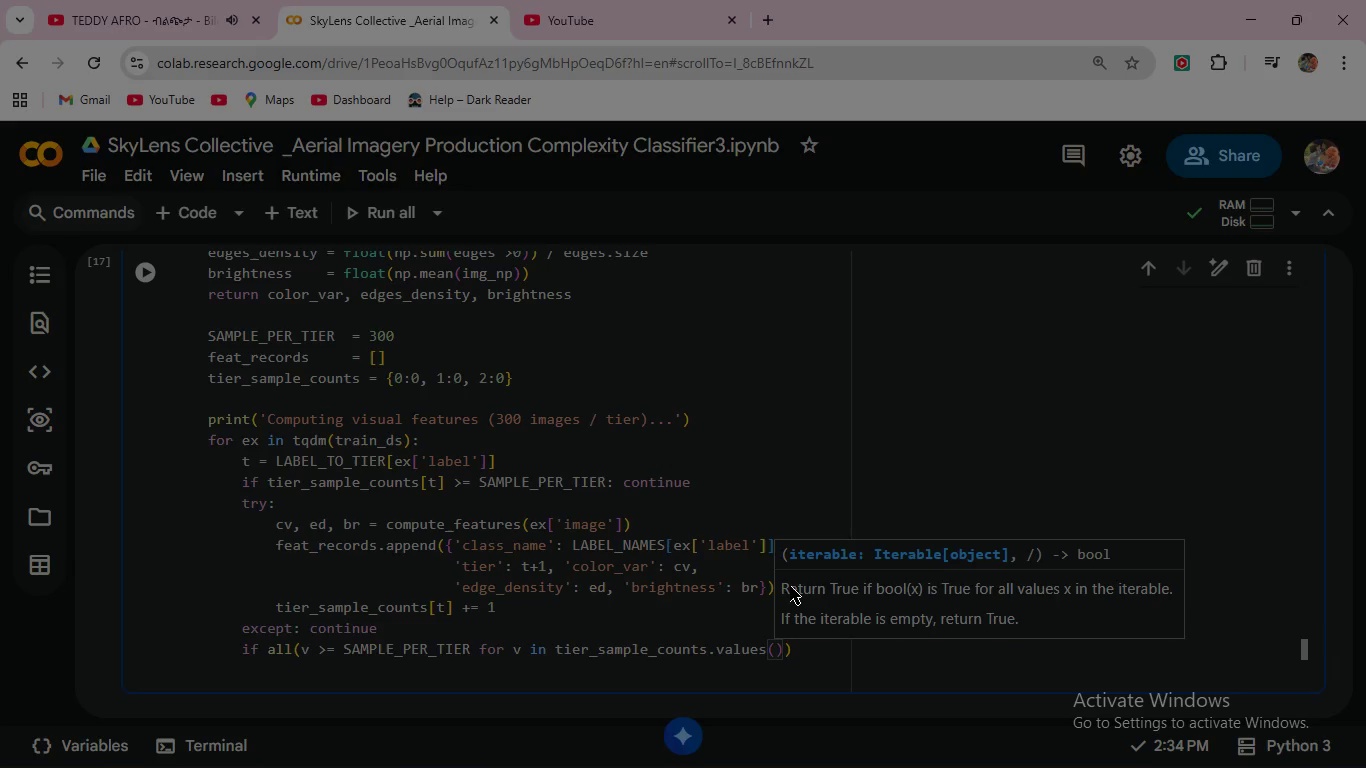 
key(ArrowRight)
 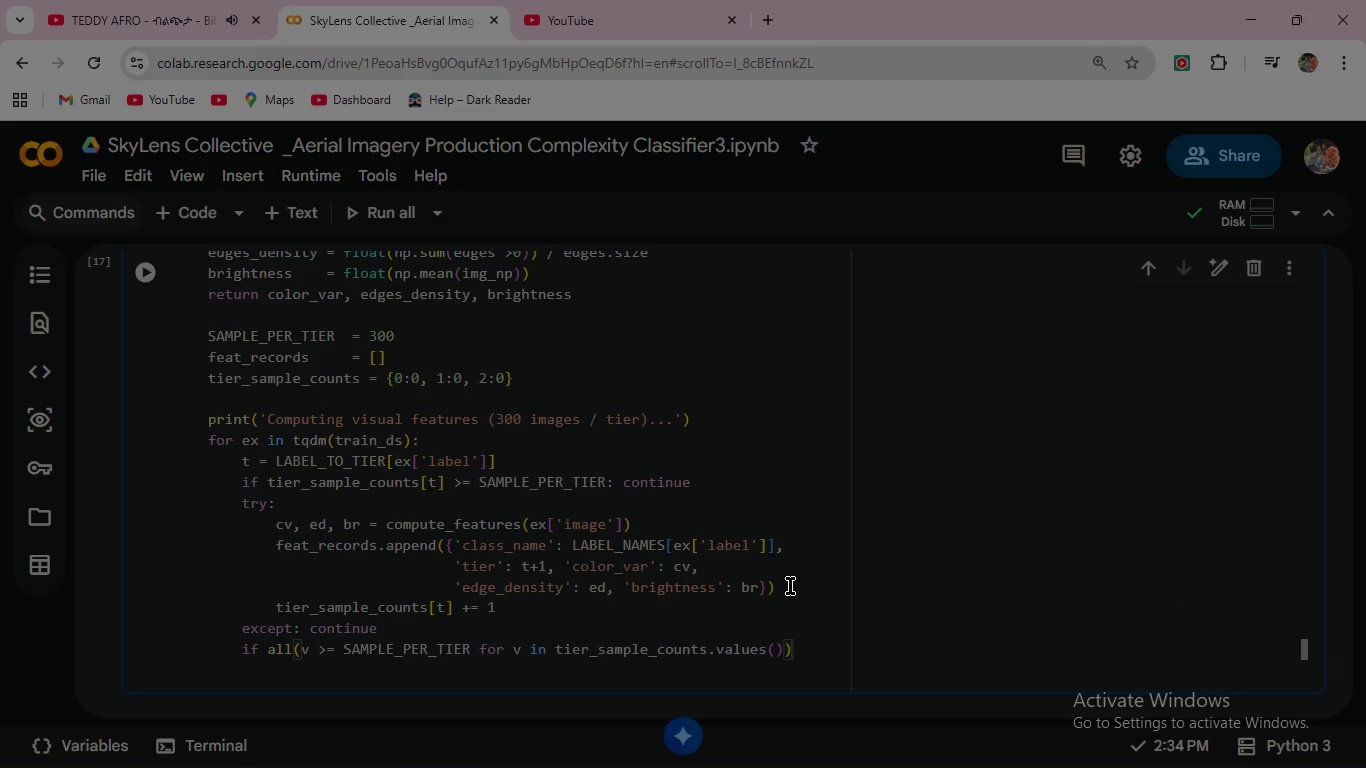 
key(ArrowRight)
 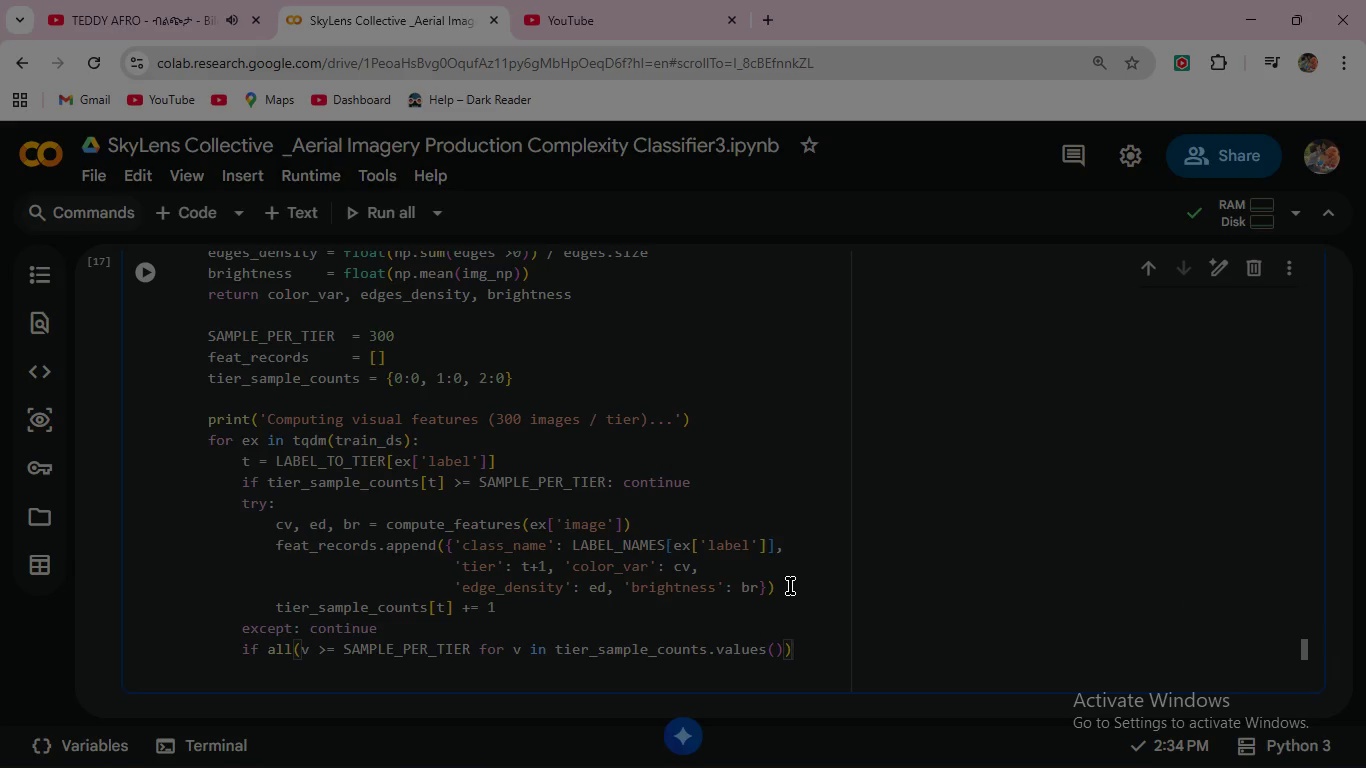 
key(Shift+Semicolon)
 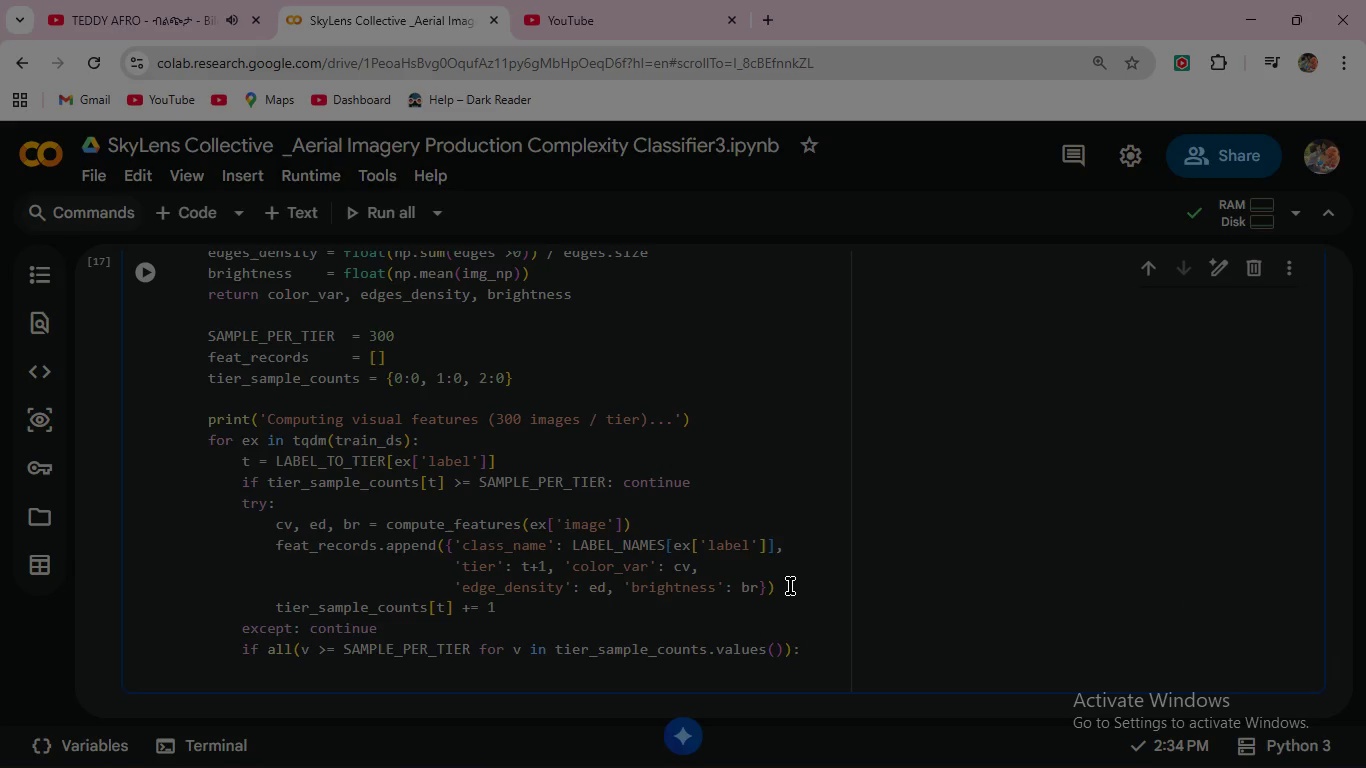 
type( break)
 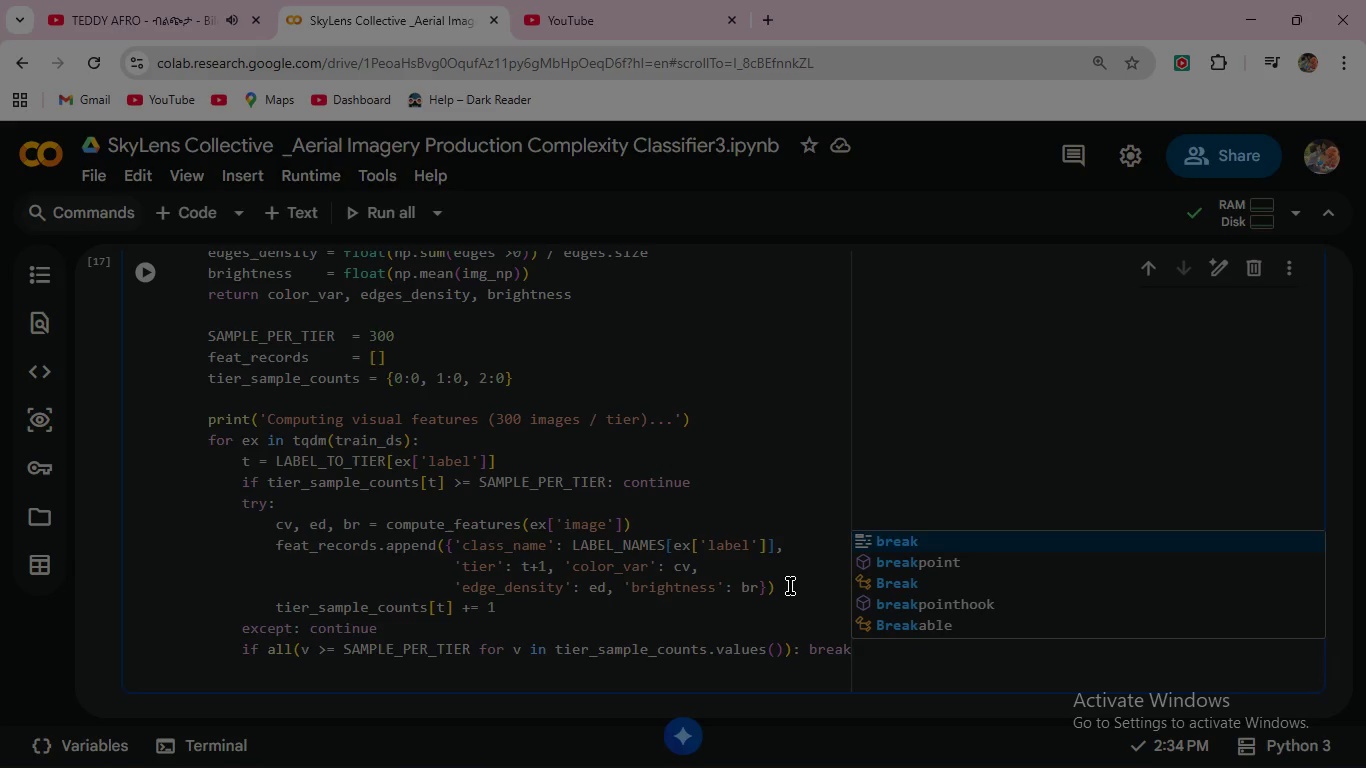 
wait(10.69)
 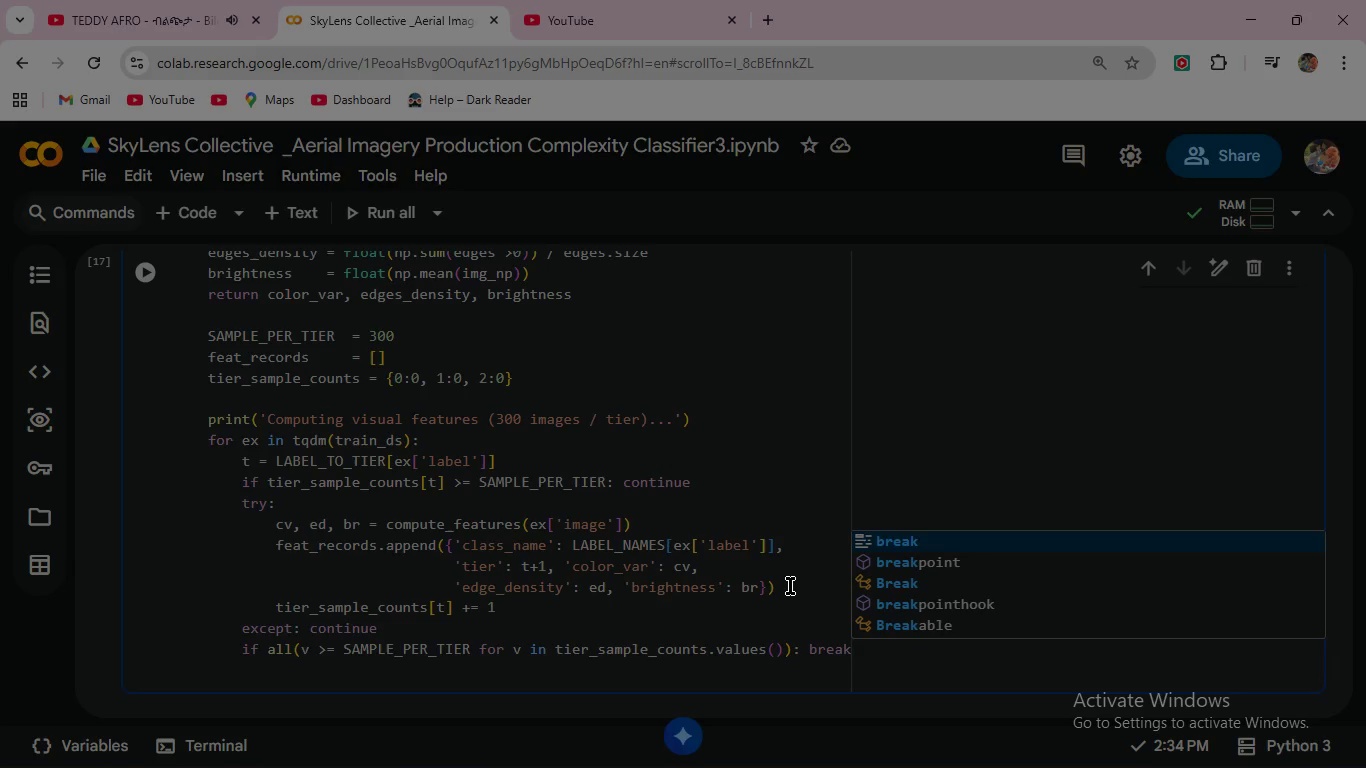 
key(Enter)
 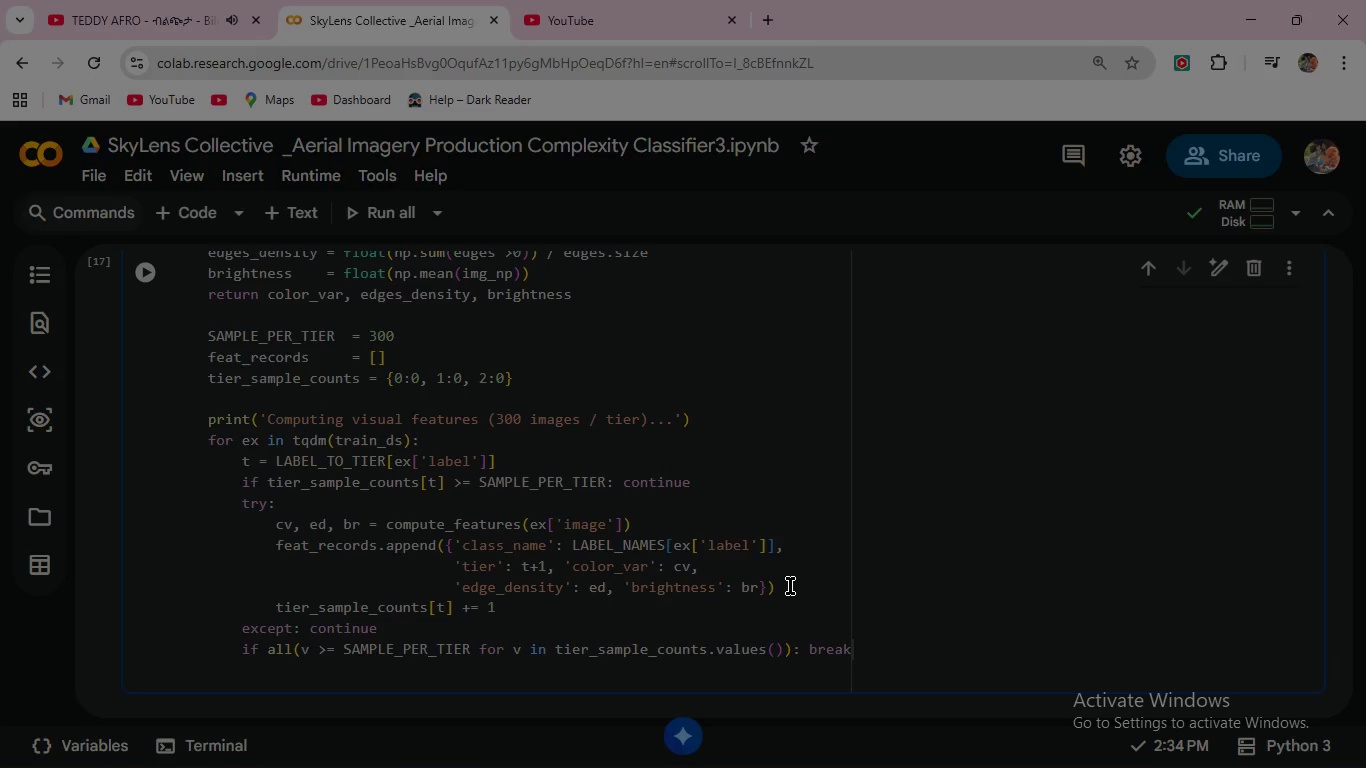 
left_click([864, 649])
 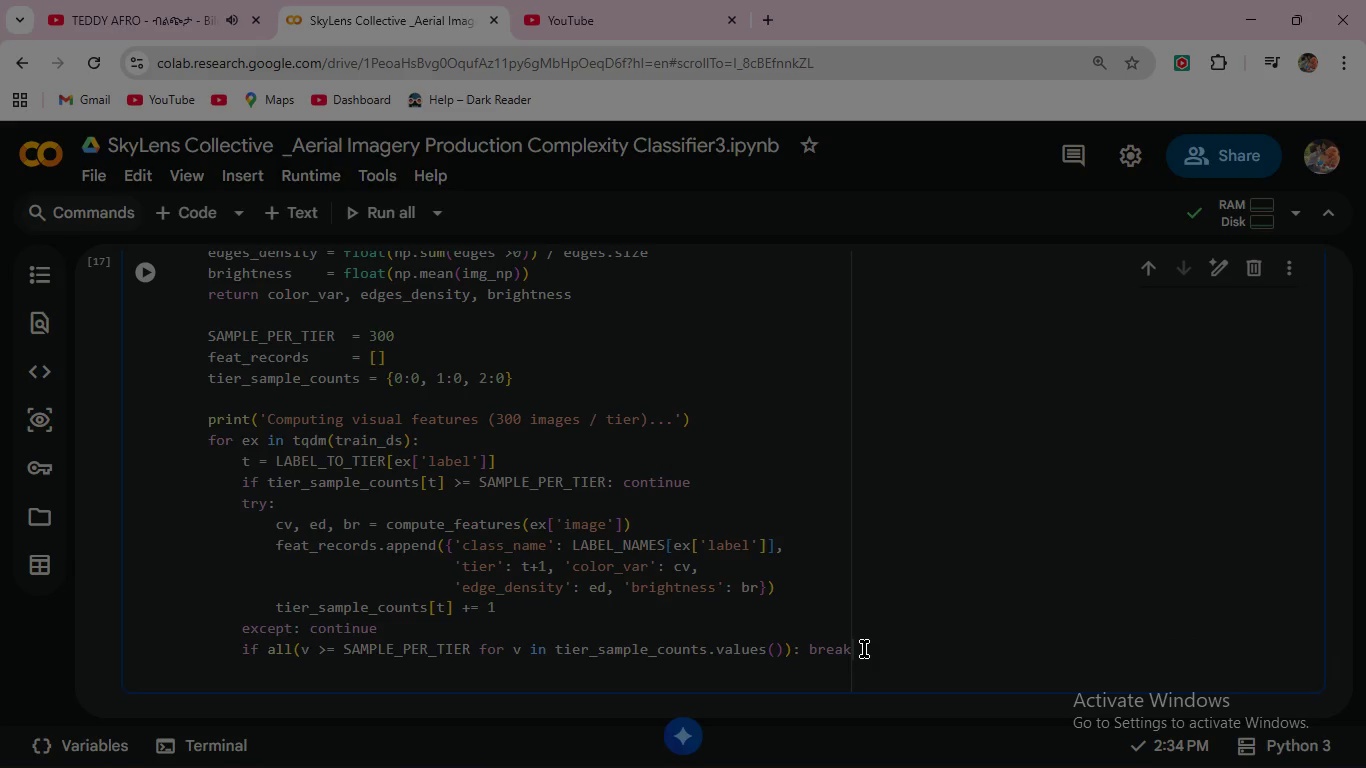 
key(Enter)
 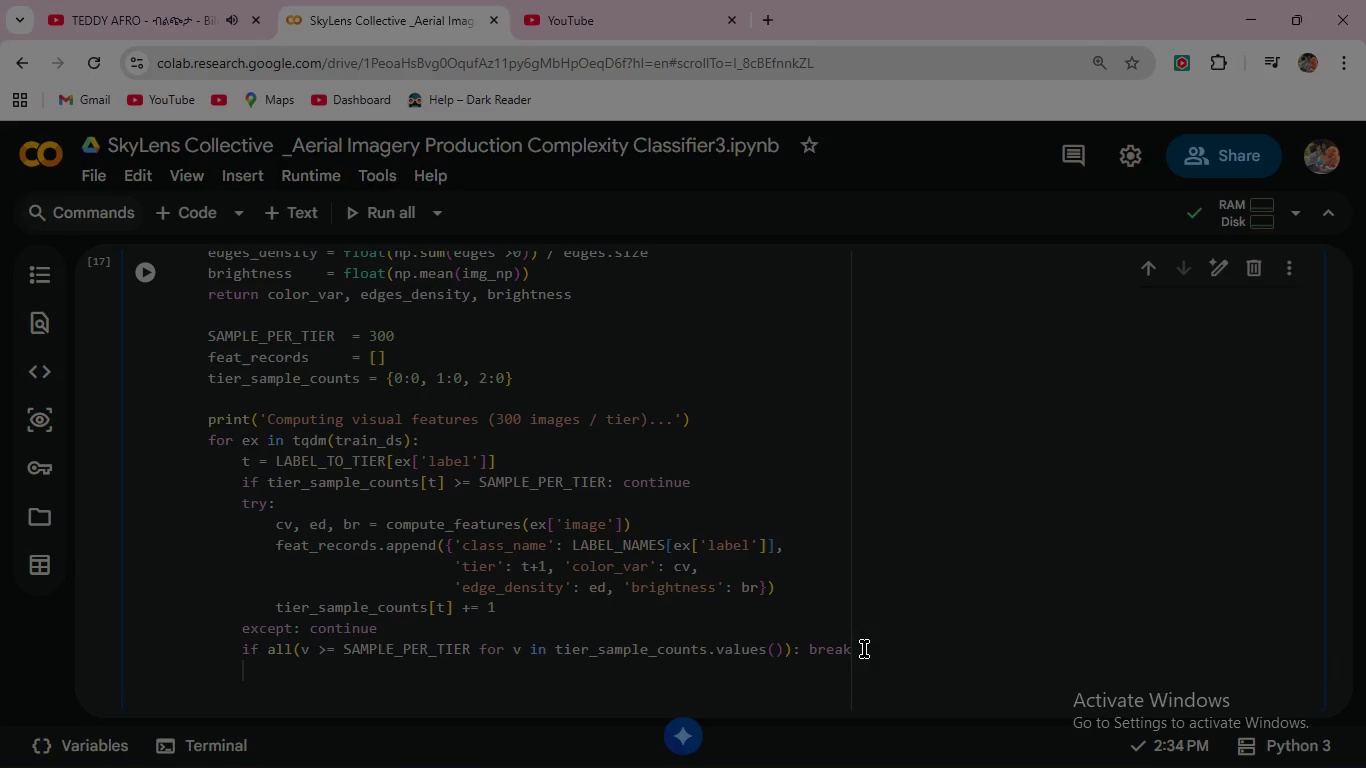 
key(Backspace)
key(Backspace)
type(feat_df = pd.Data)
 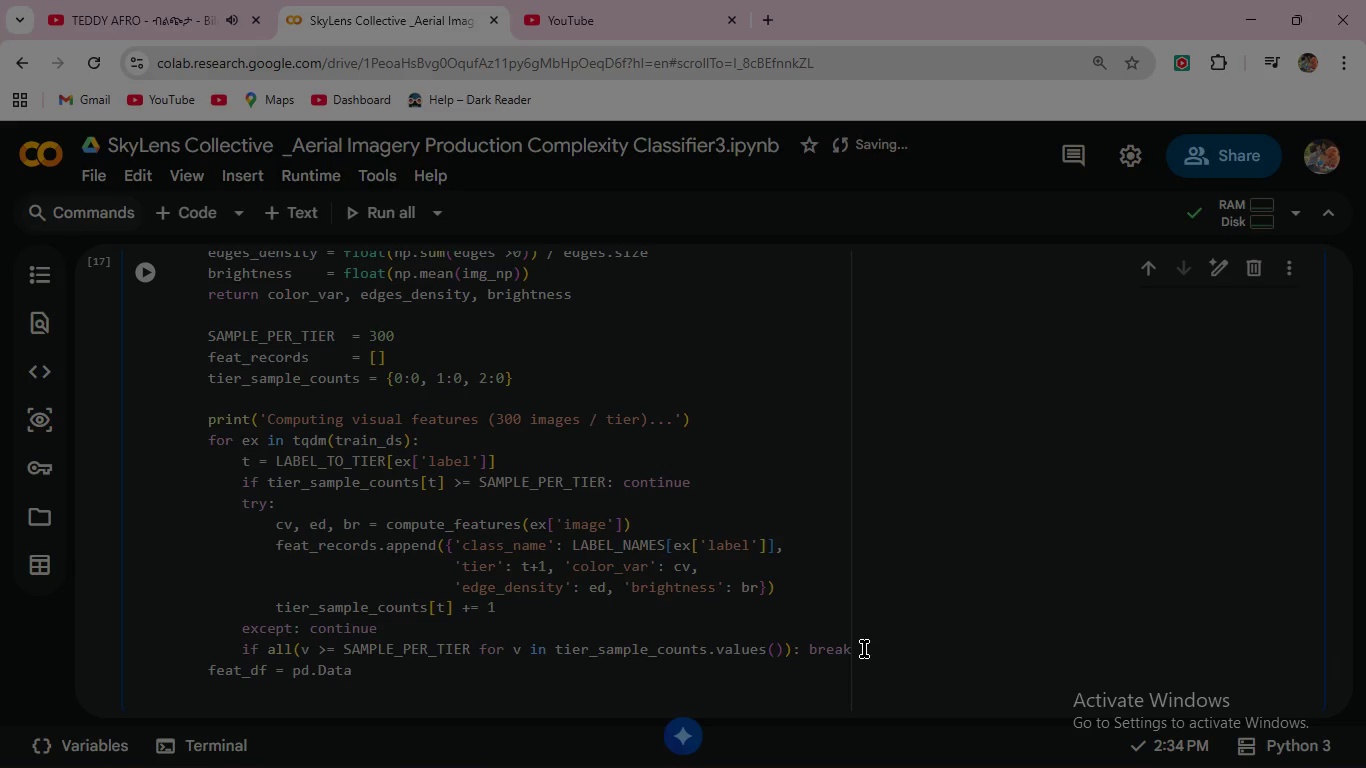 
hold_key(key=ShiftLeft, duration=0.81)
 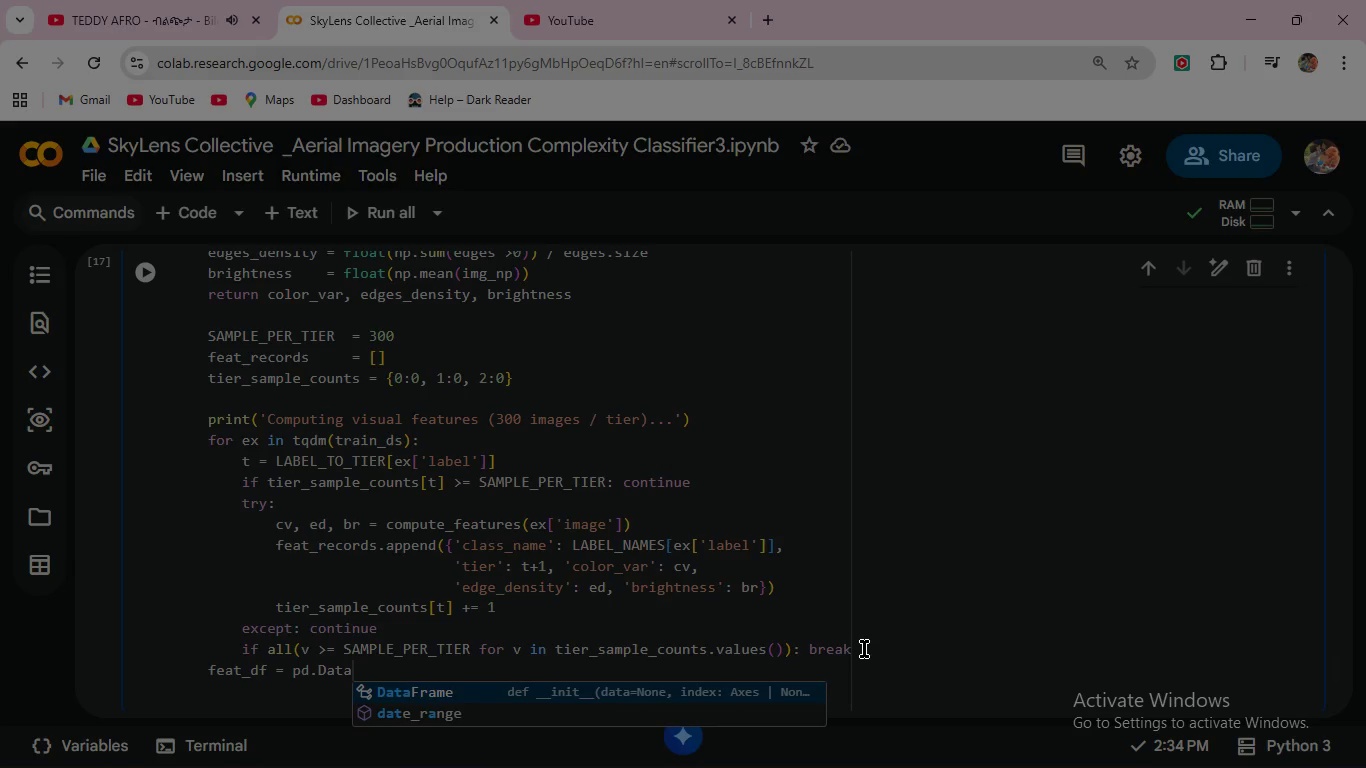 
key(Enter)
 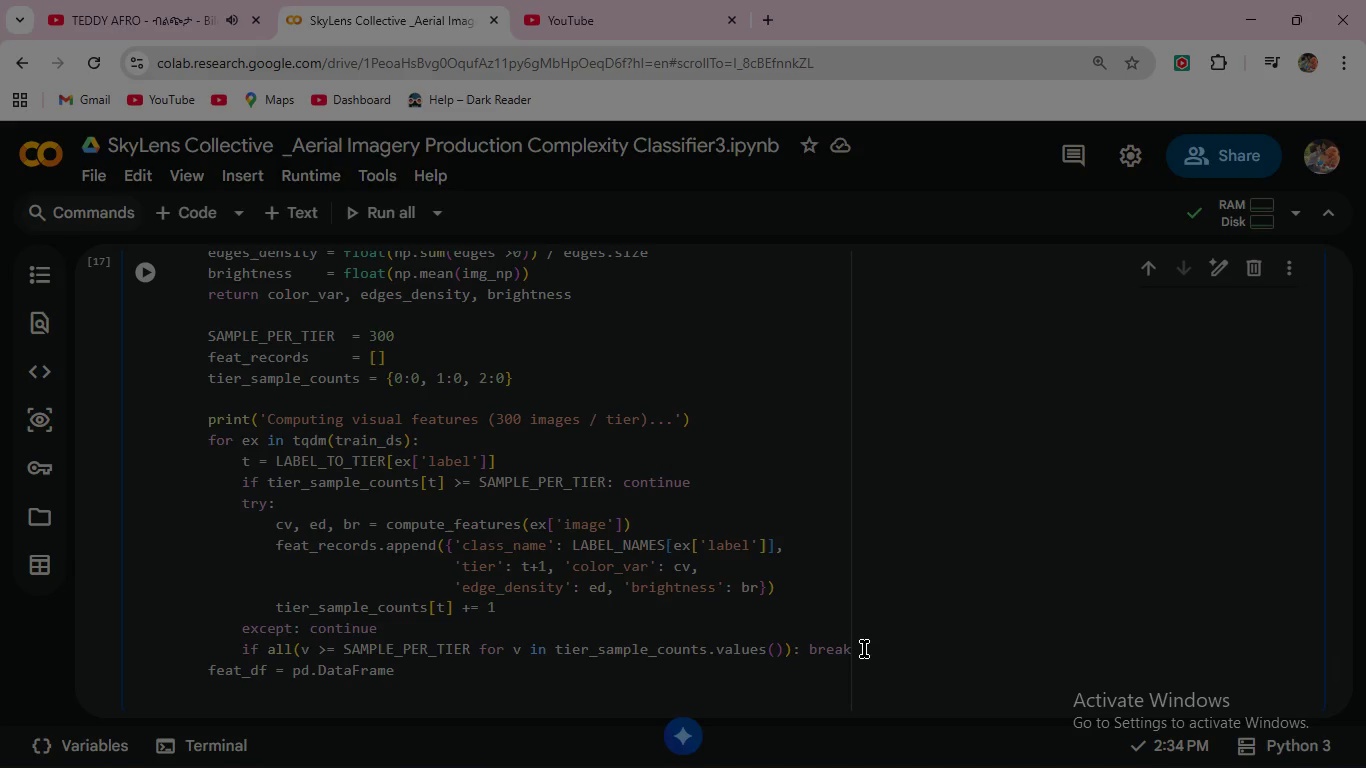 
type((feat_records)
 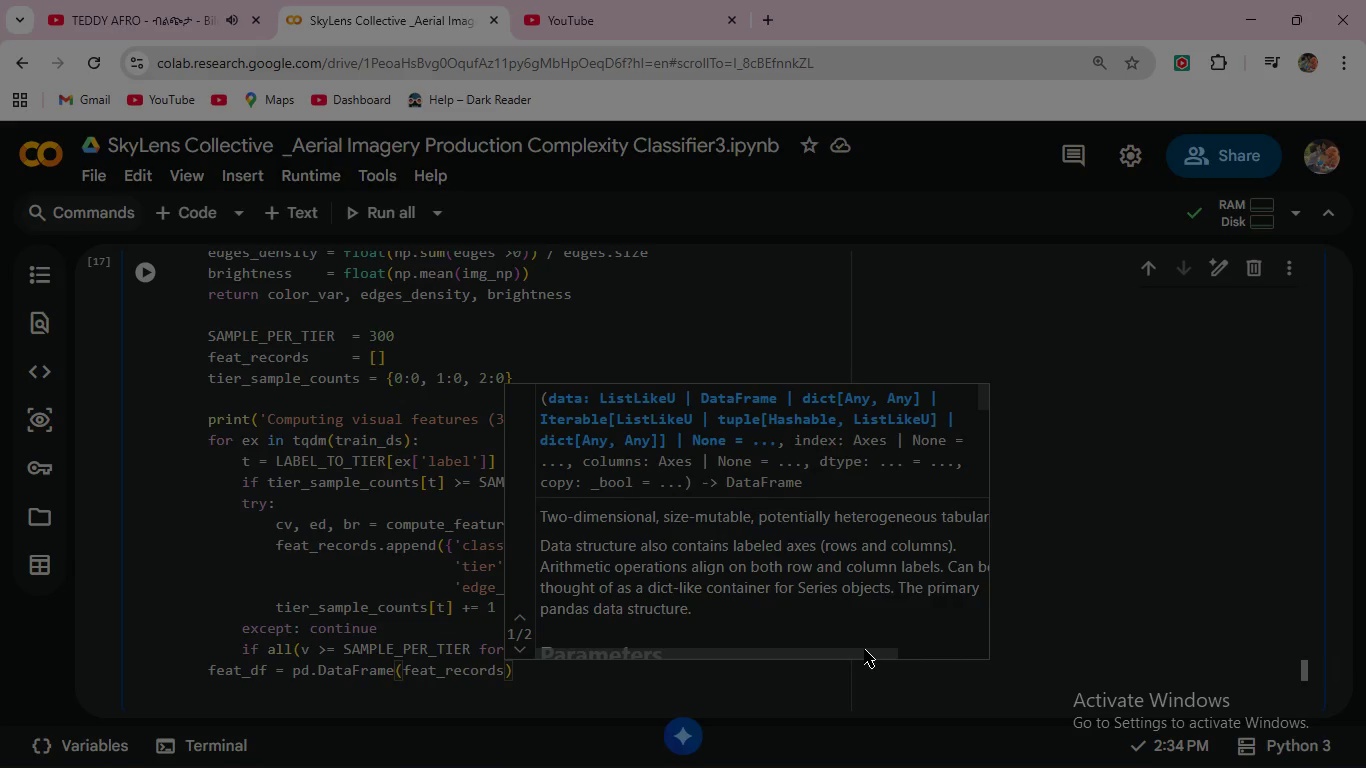 
key(ArrowRight)
 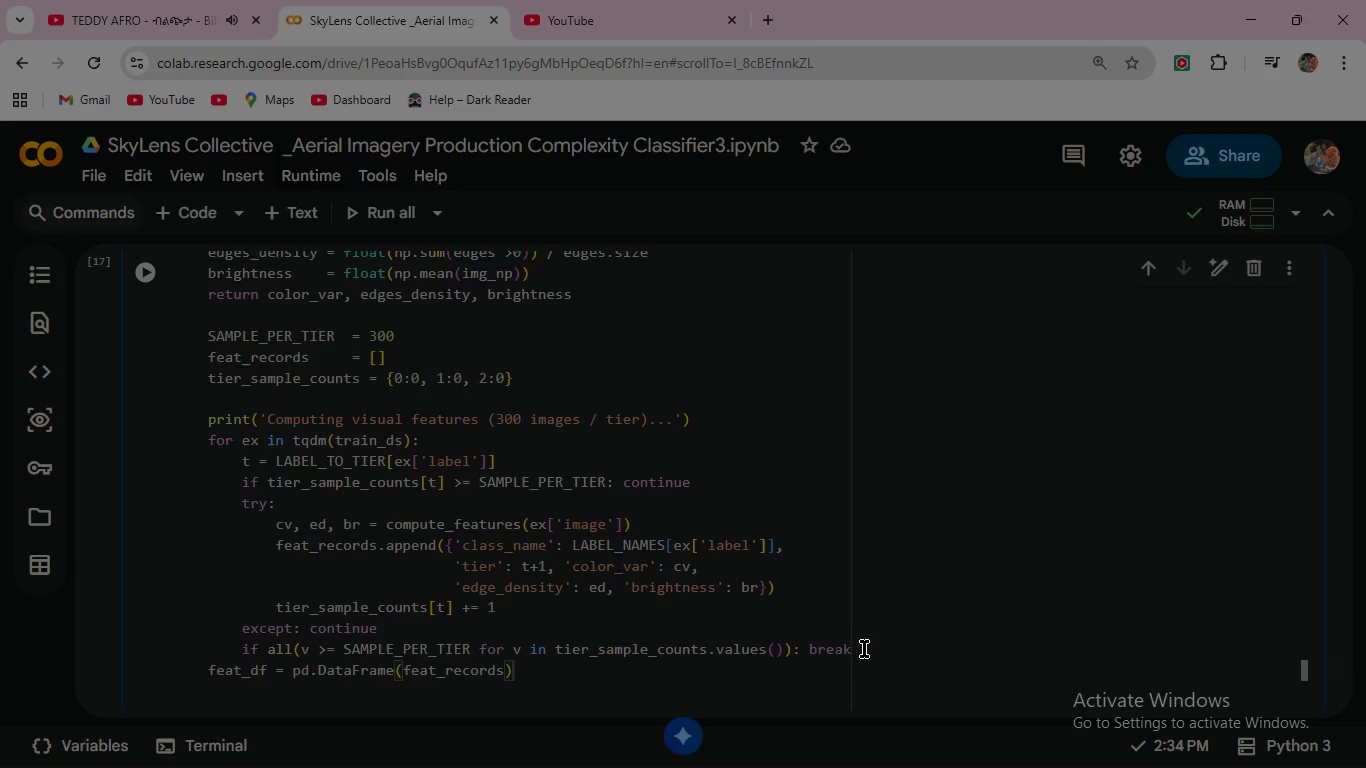 
key(Enter)
 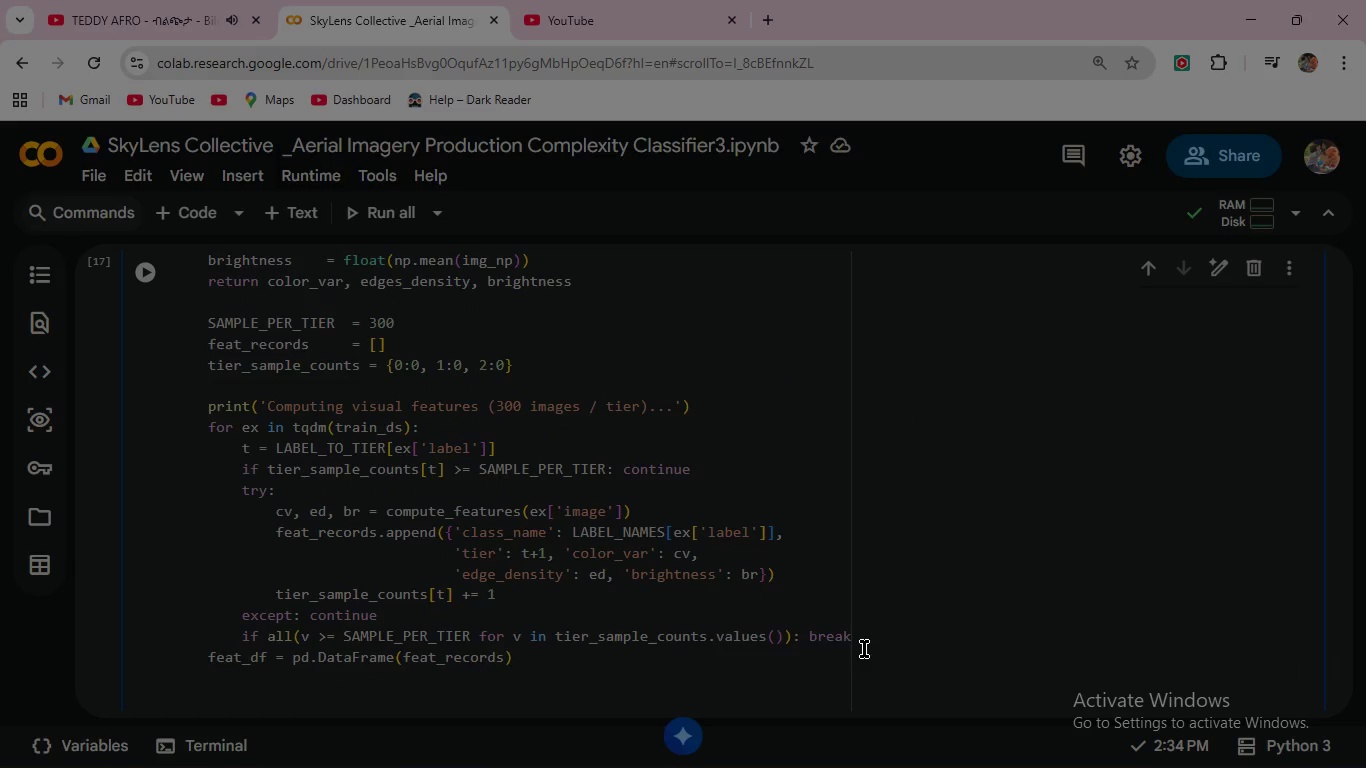 
type(print(f)
 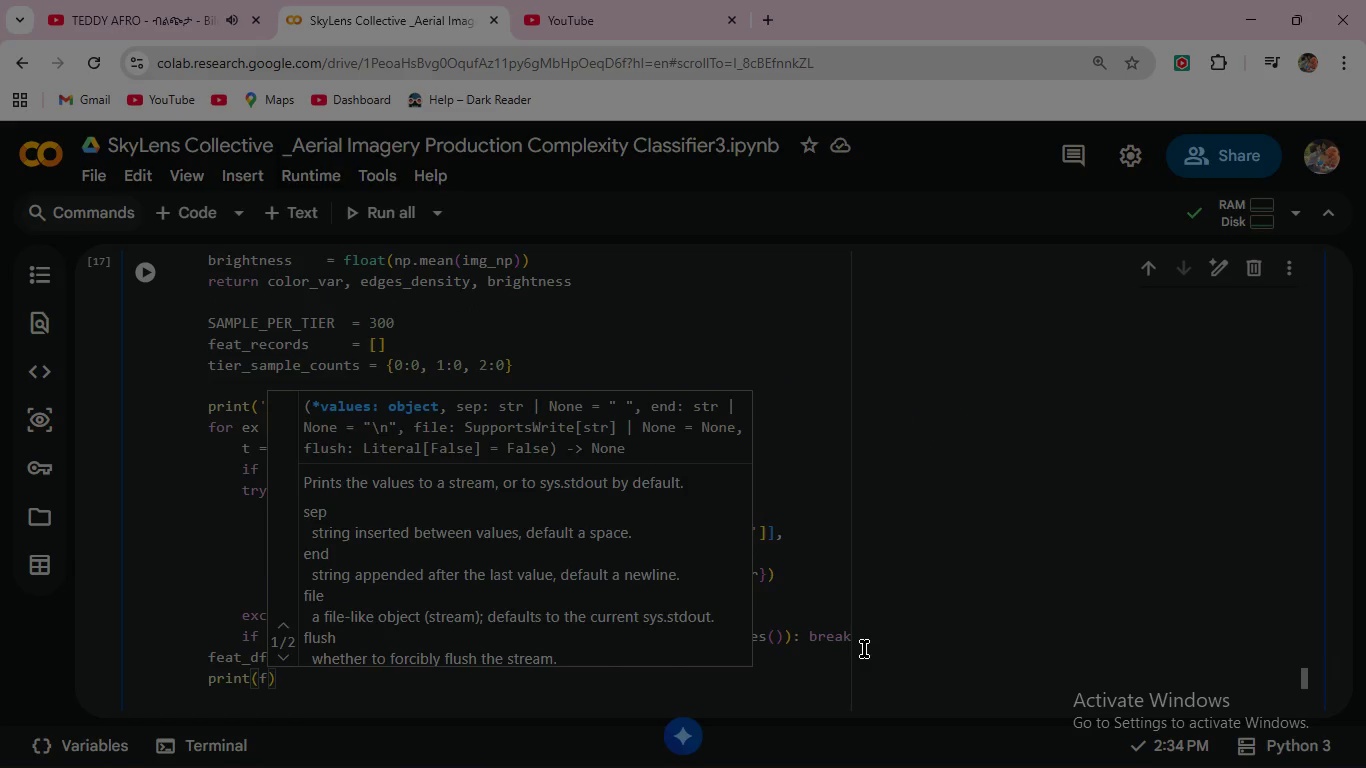 
type('\n Feature data)
 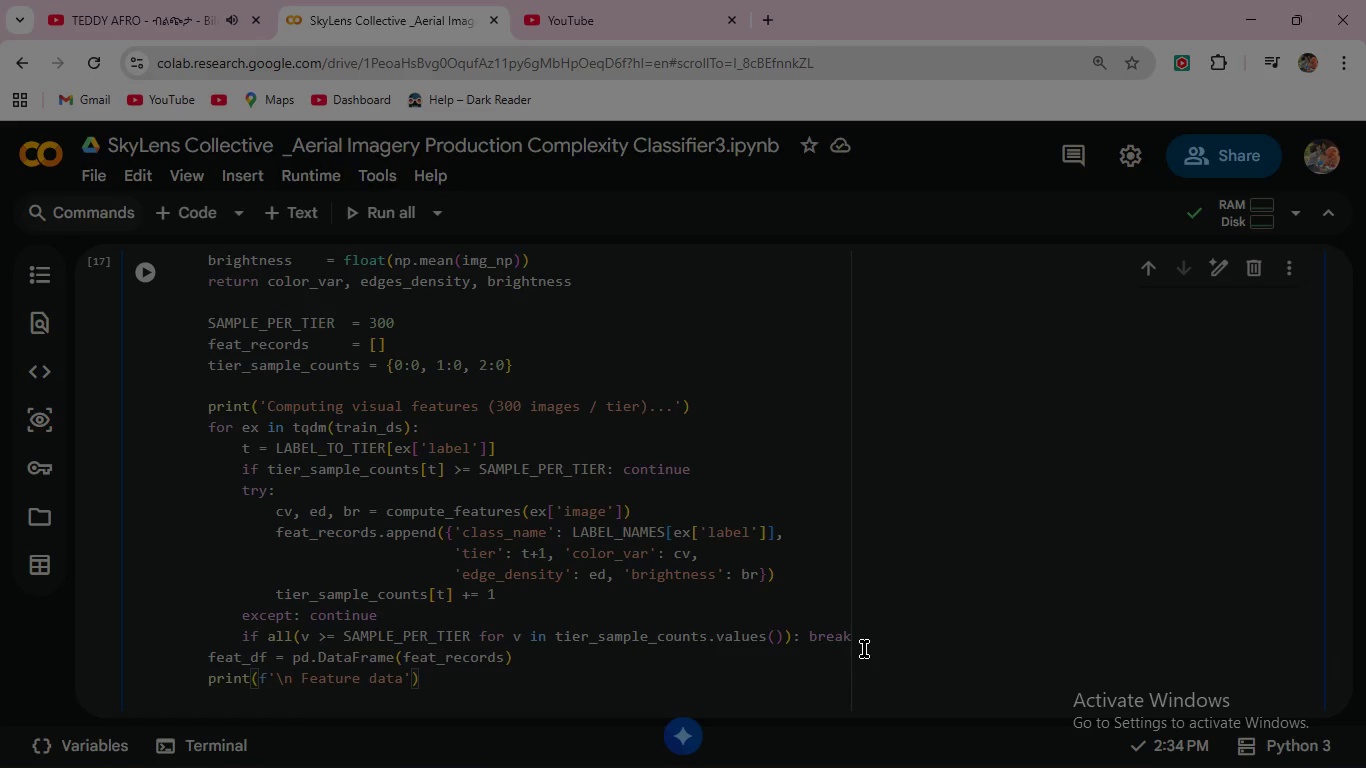 
type(frame:  { feat)
 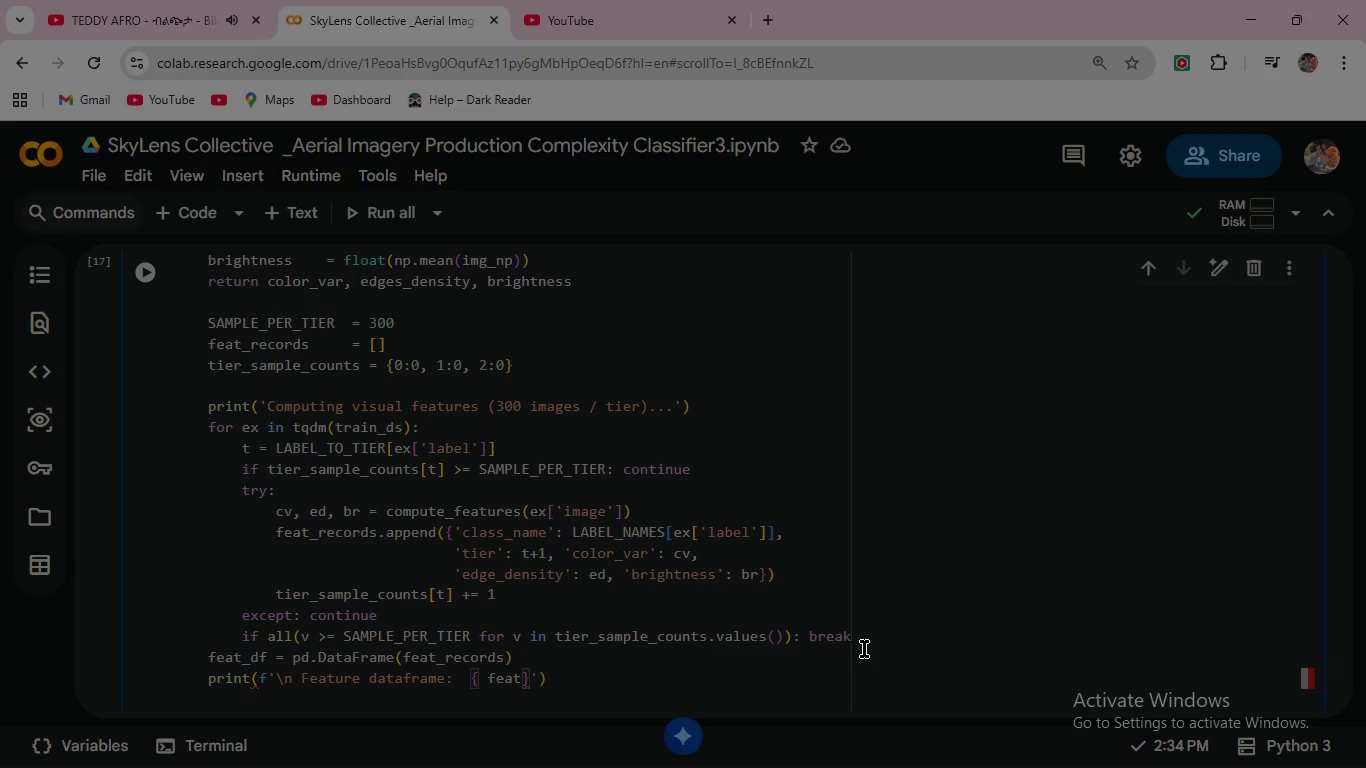 
wait(8.78)
 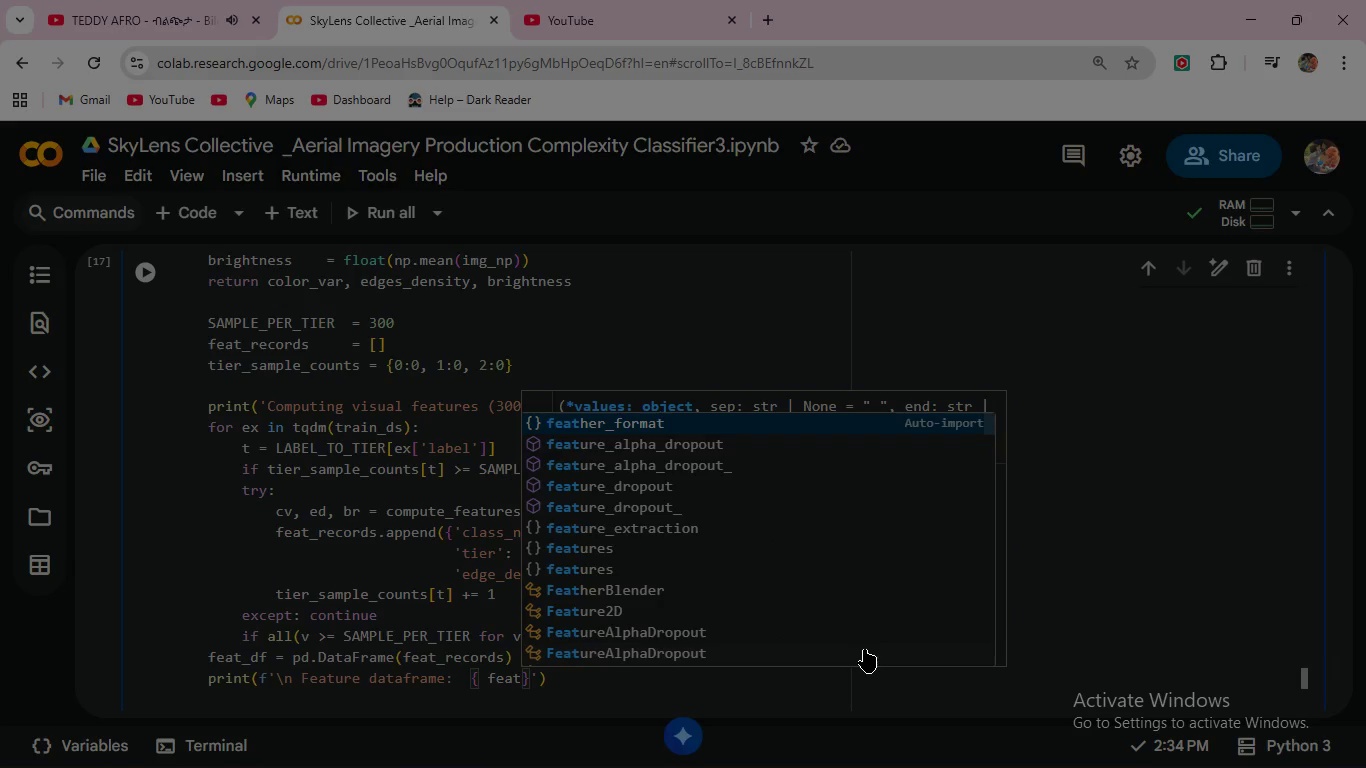 
type(_Df.shape)
 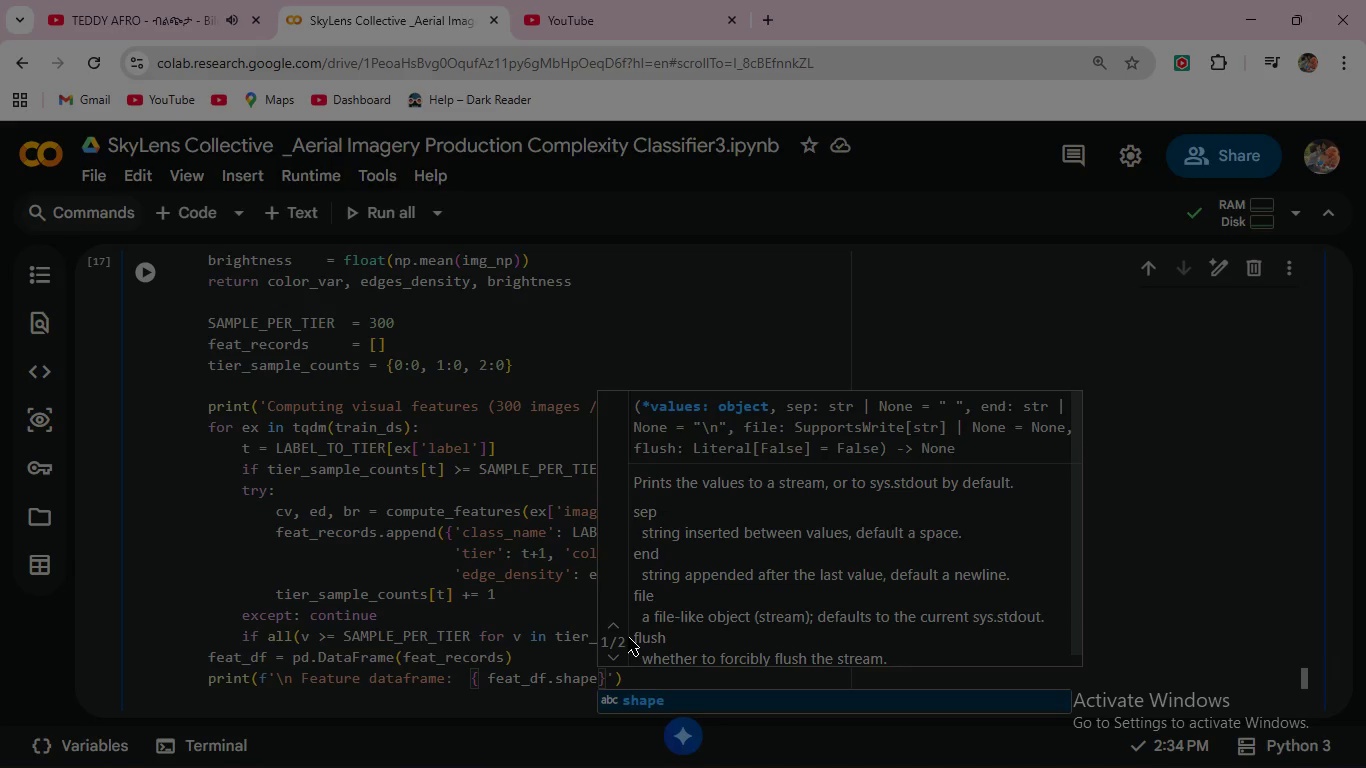 
left_click([543, 670])
 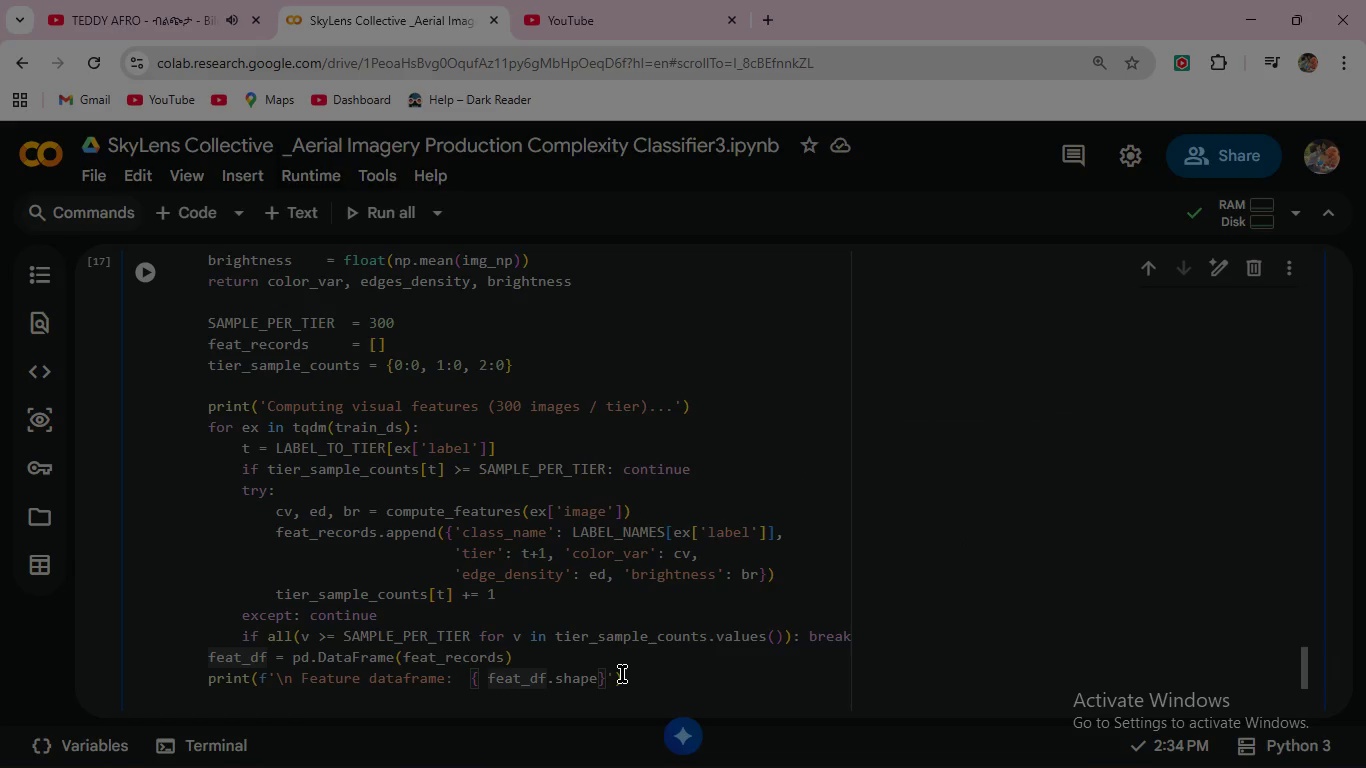 
left_click([622, 674])
 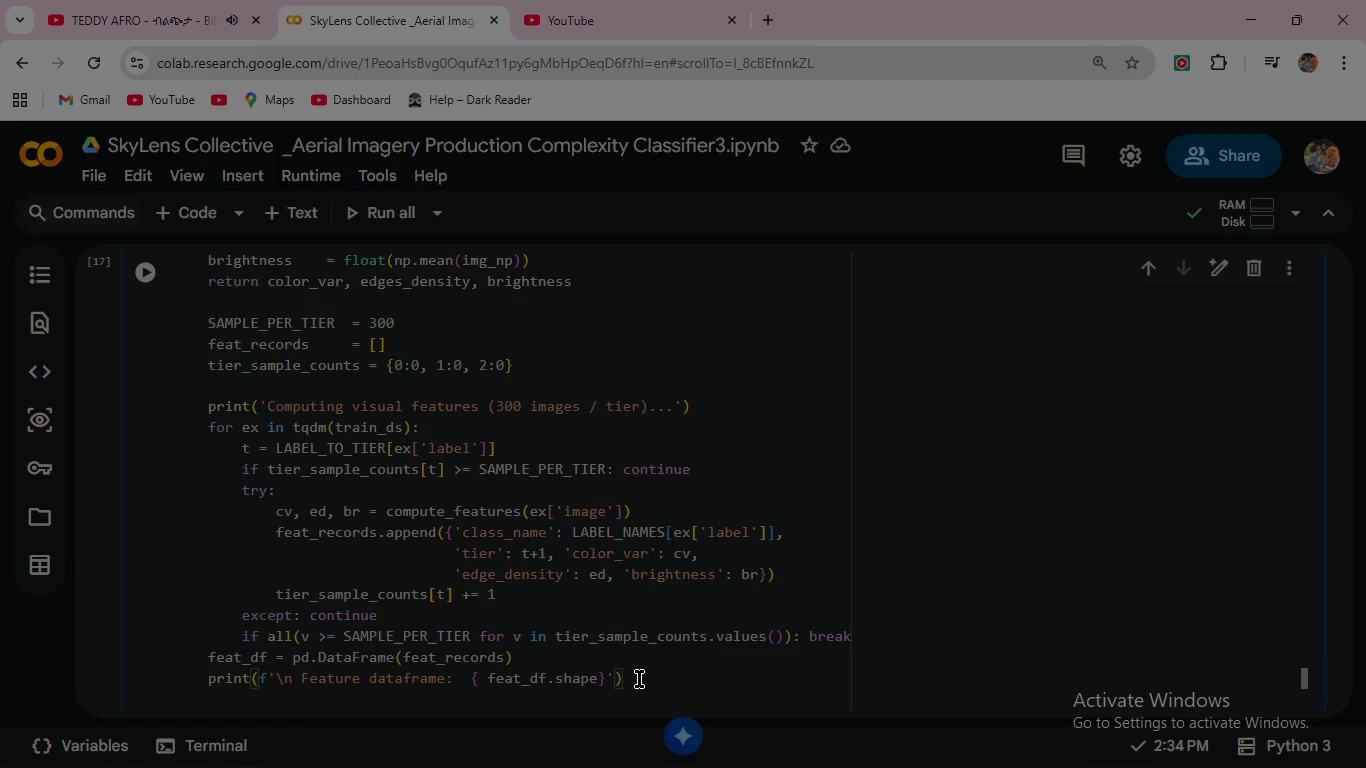 
left_click([639, 679])
 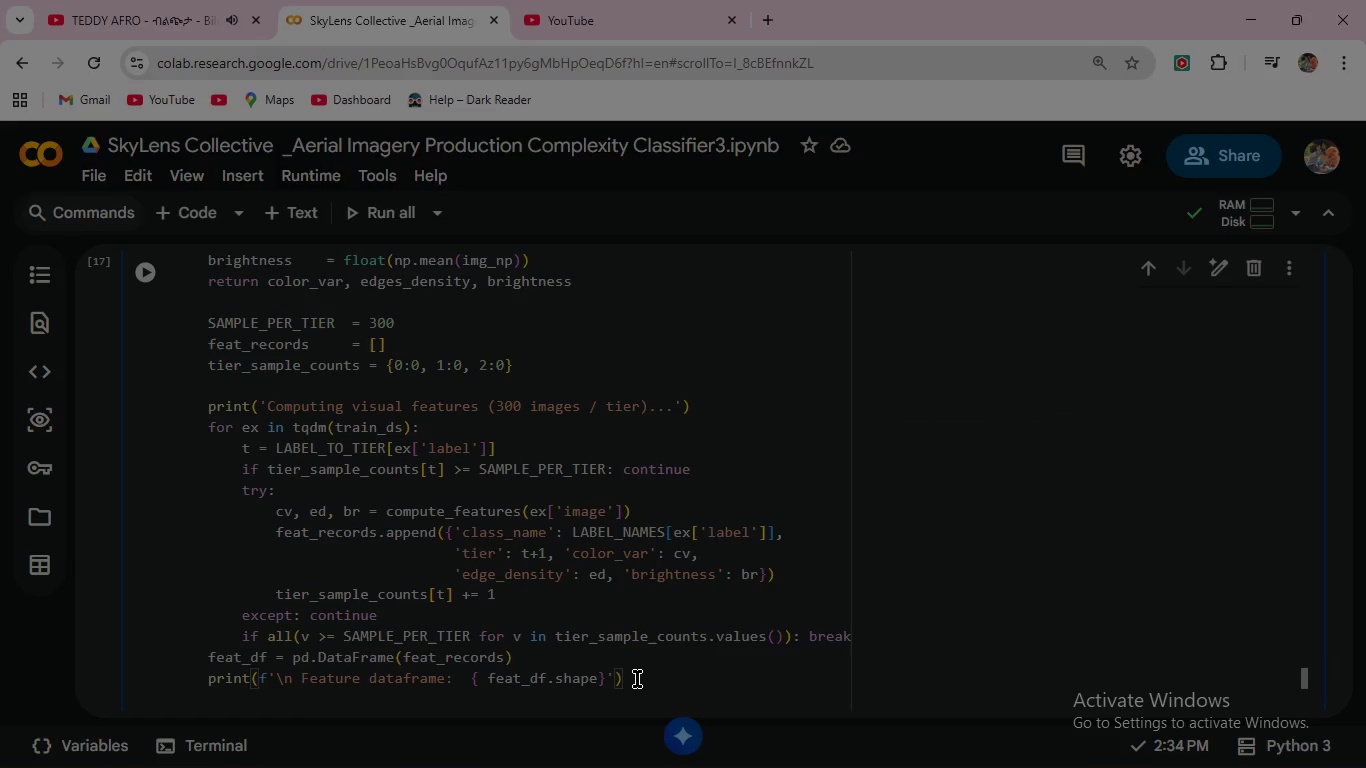 
key(Enter)
 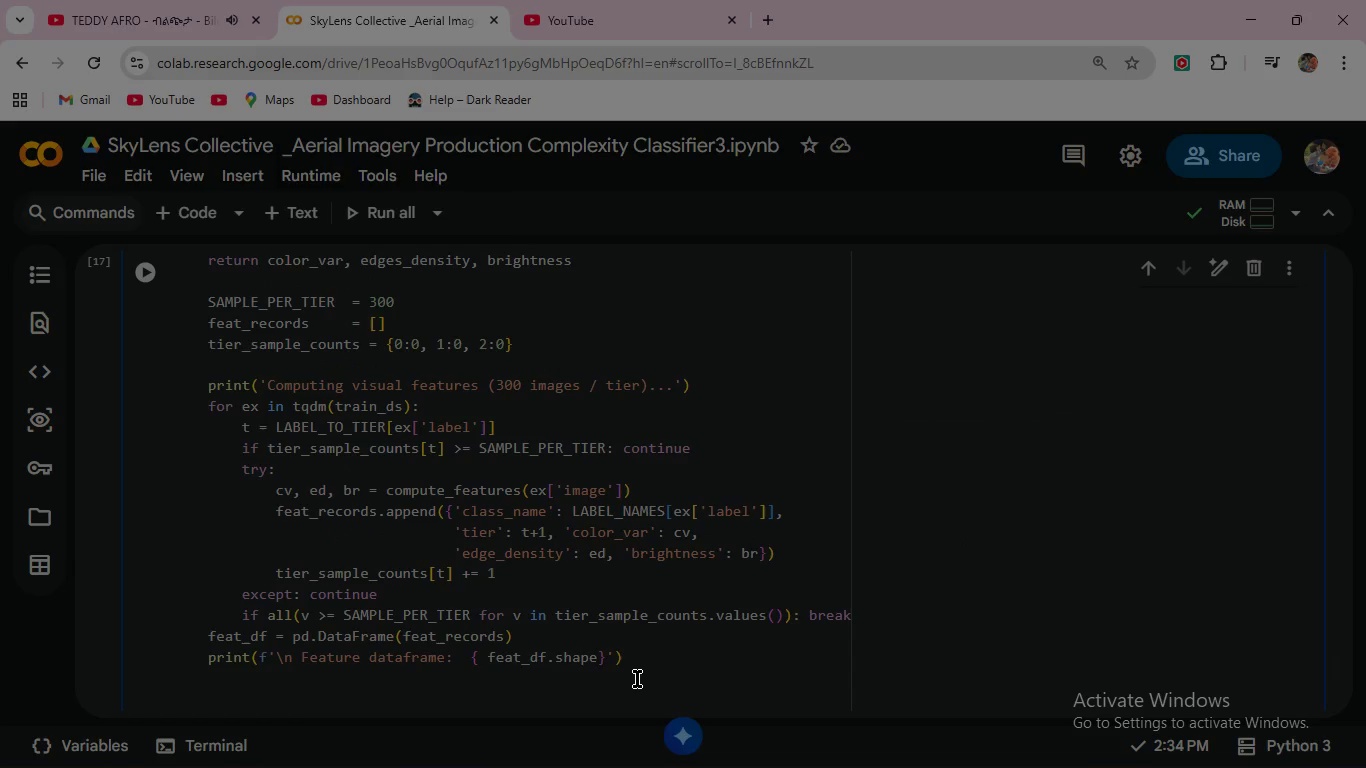 
type(display(feat)
 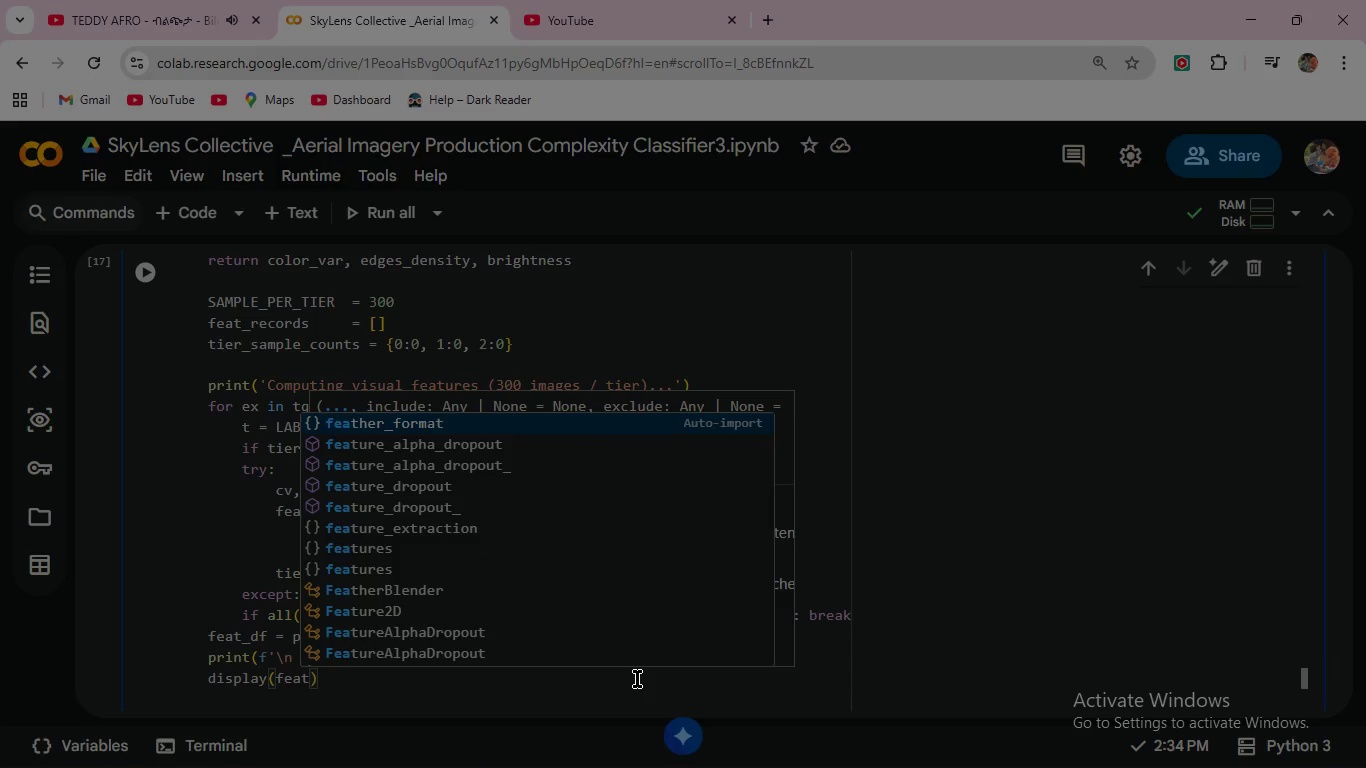 
wait(5.22)
 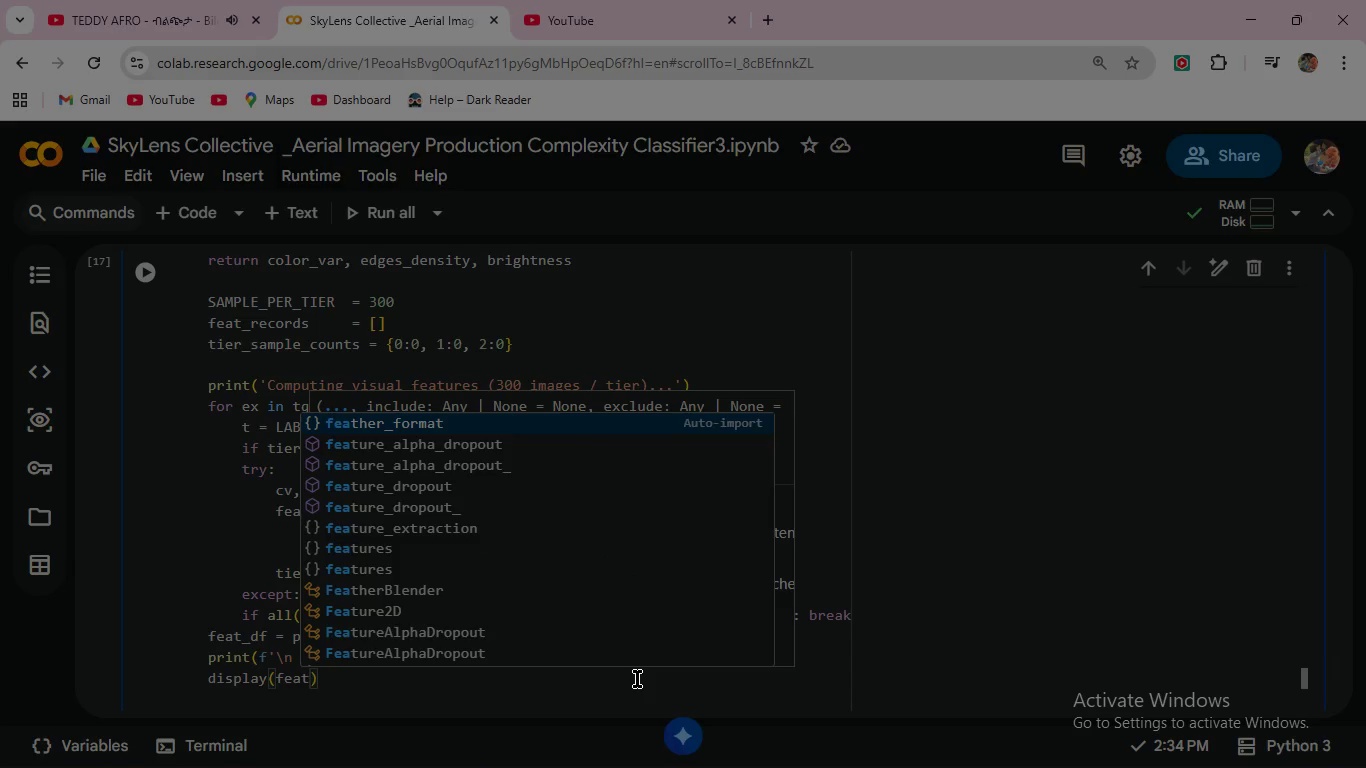 
type(_df.groupby('tier)
 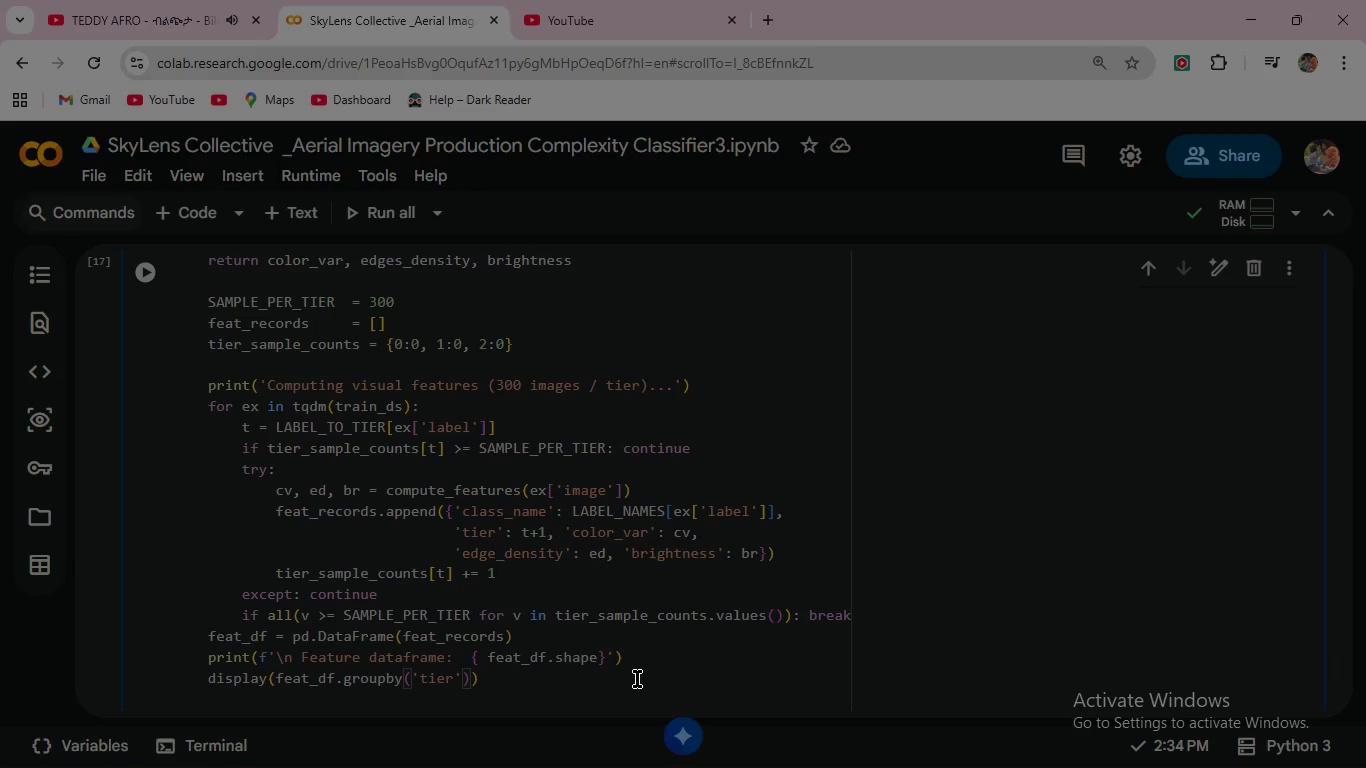 
key(ArrowRight)
 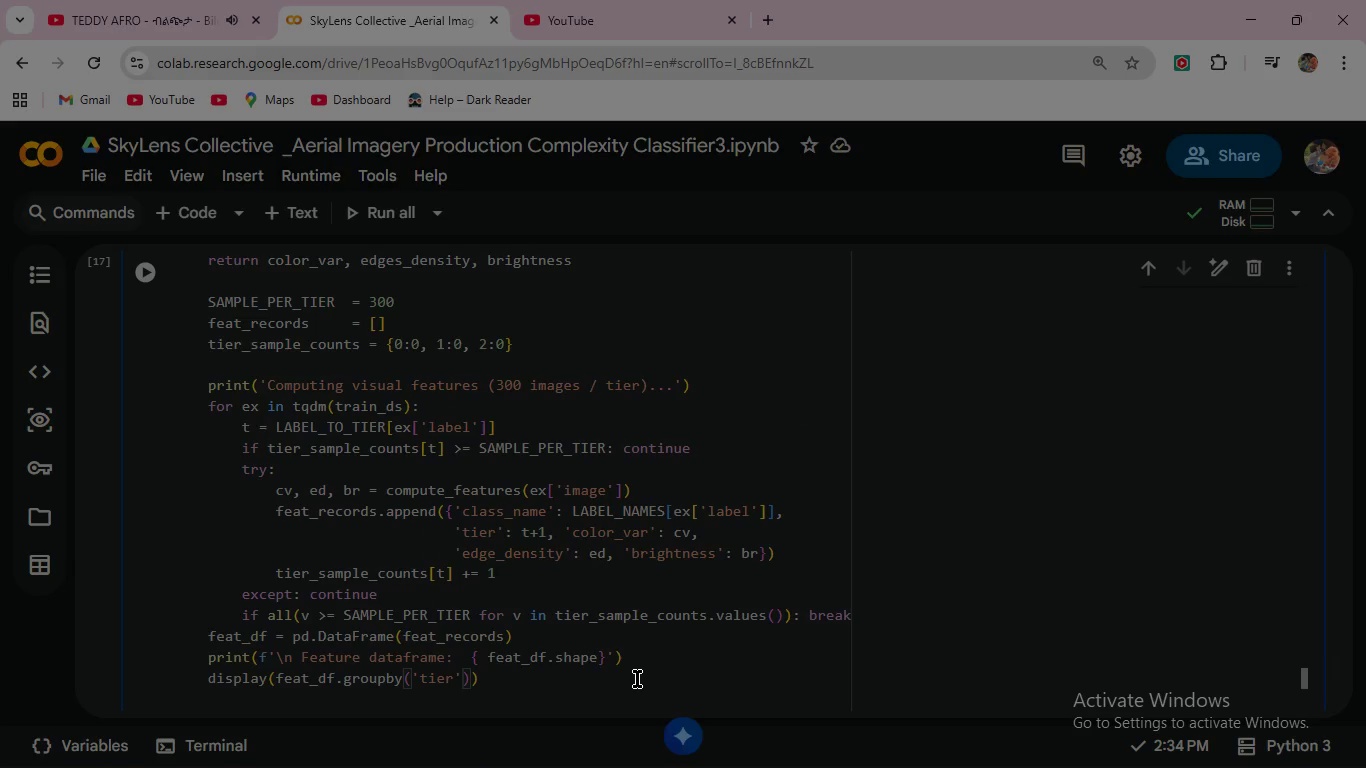 
key(ArrowRight)
 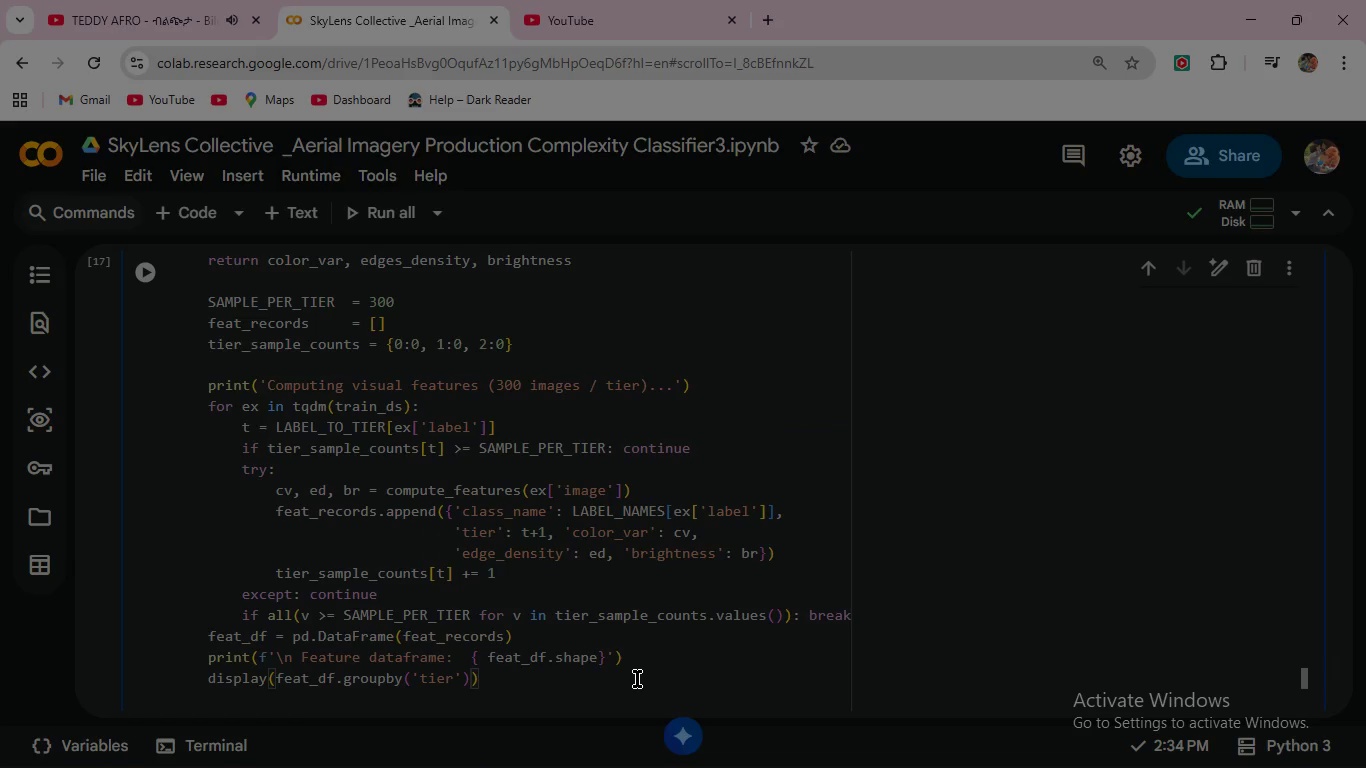 
type([['color_var)
 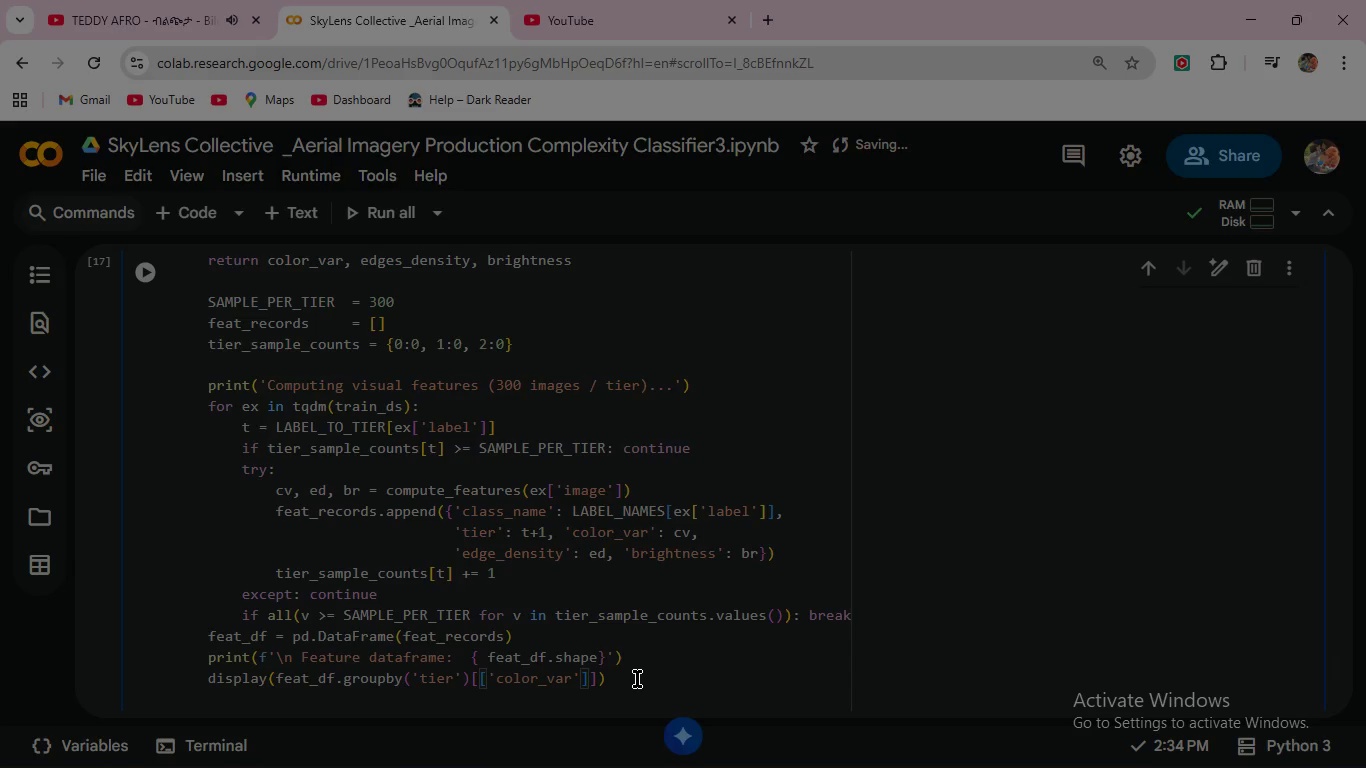 
key(ArrowRight)
 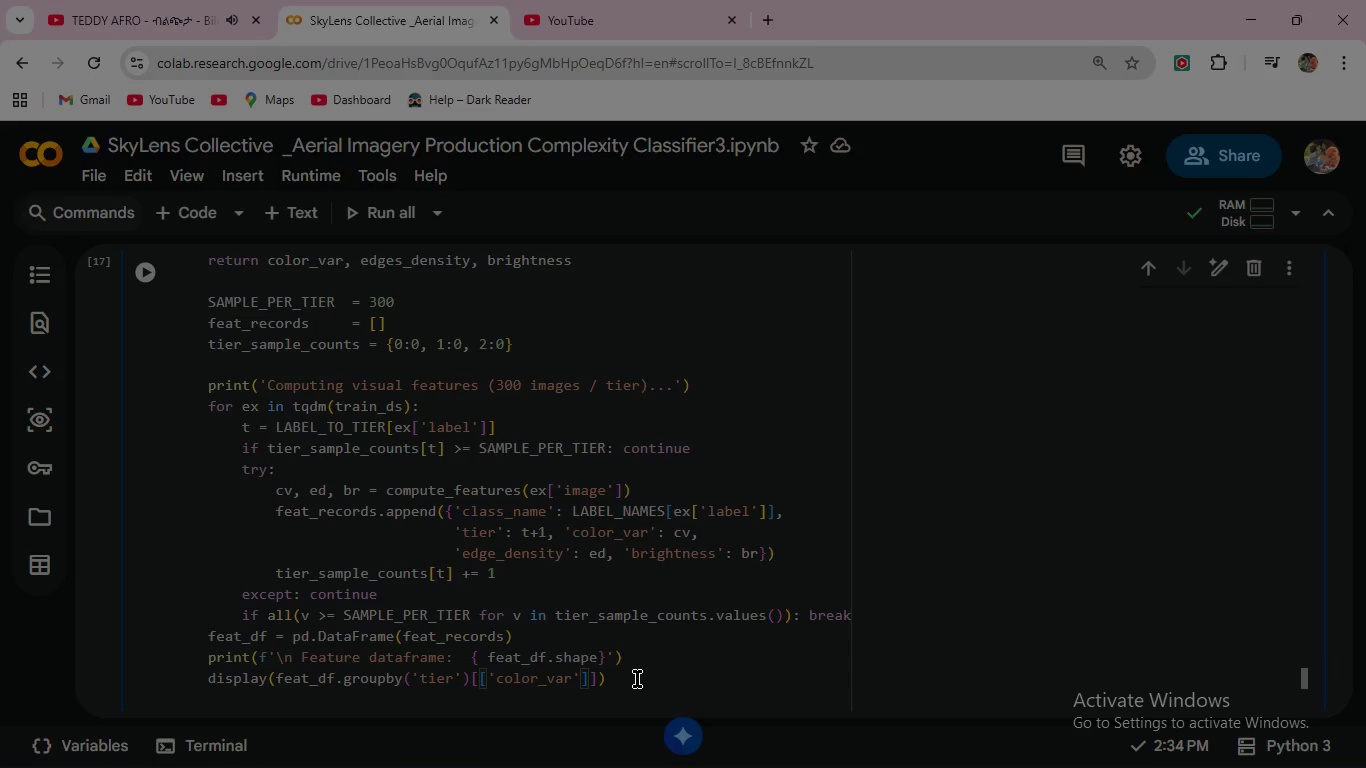 
type(,'edge_density)
 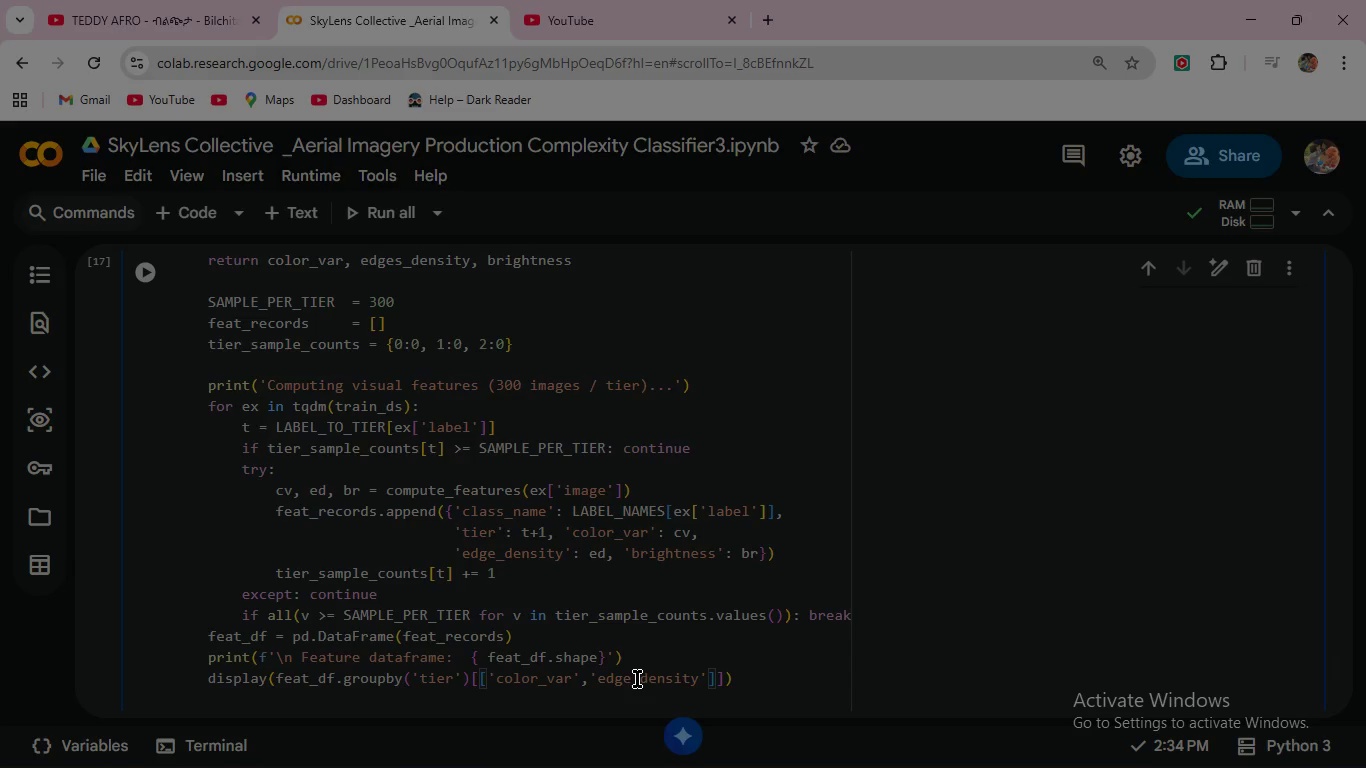 
key(ArrowRight)
 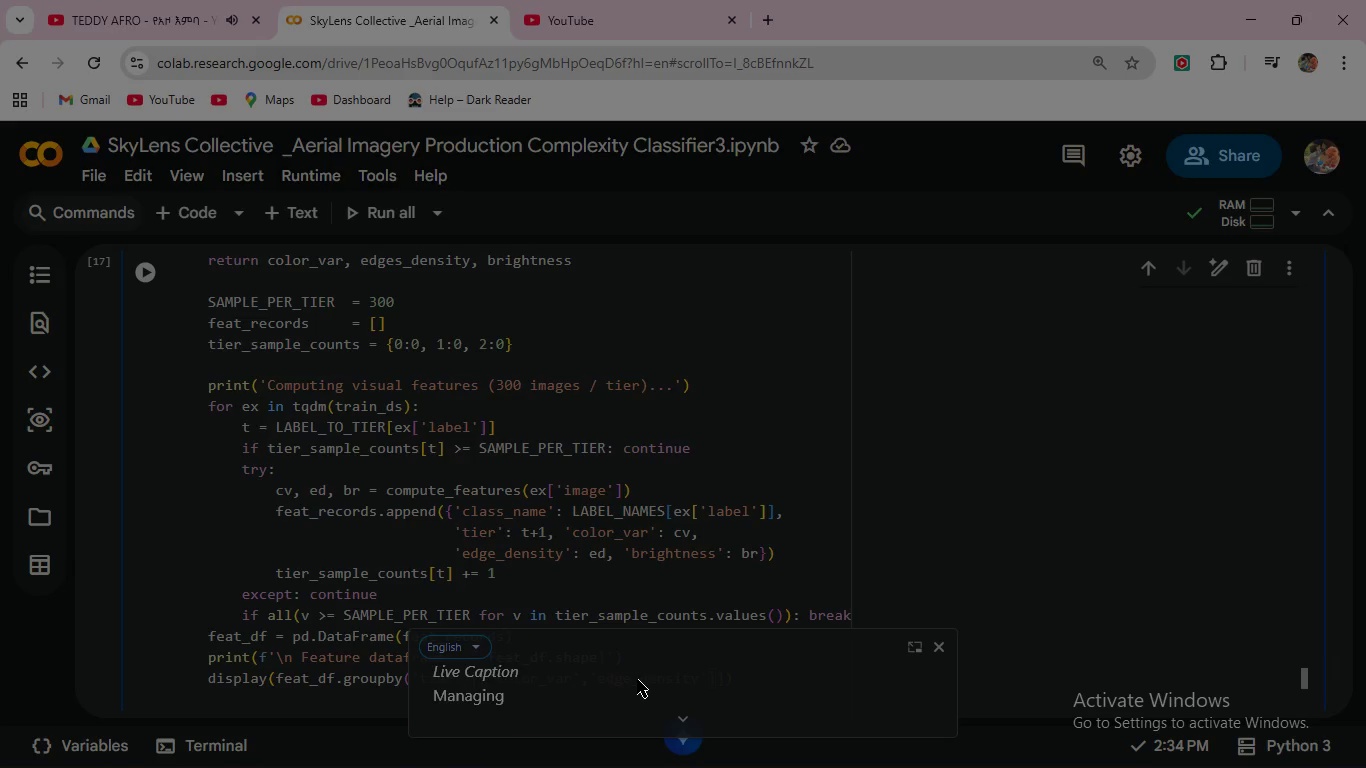 
key(Comma)
 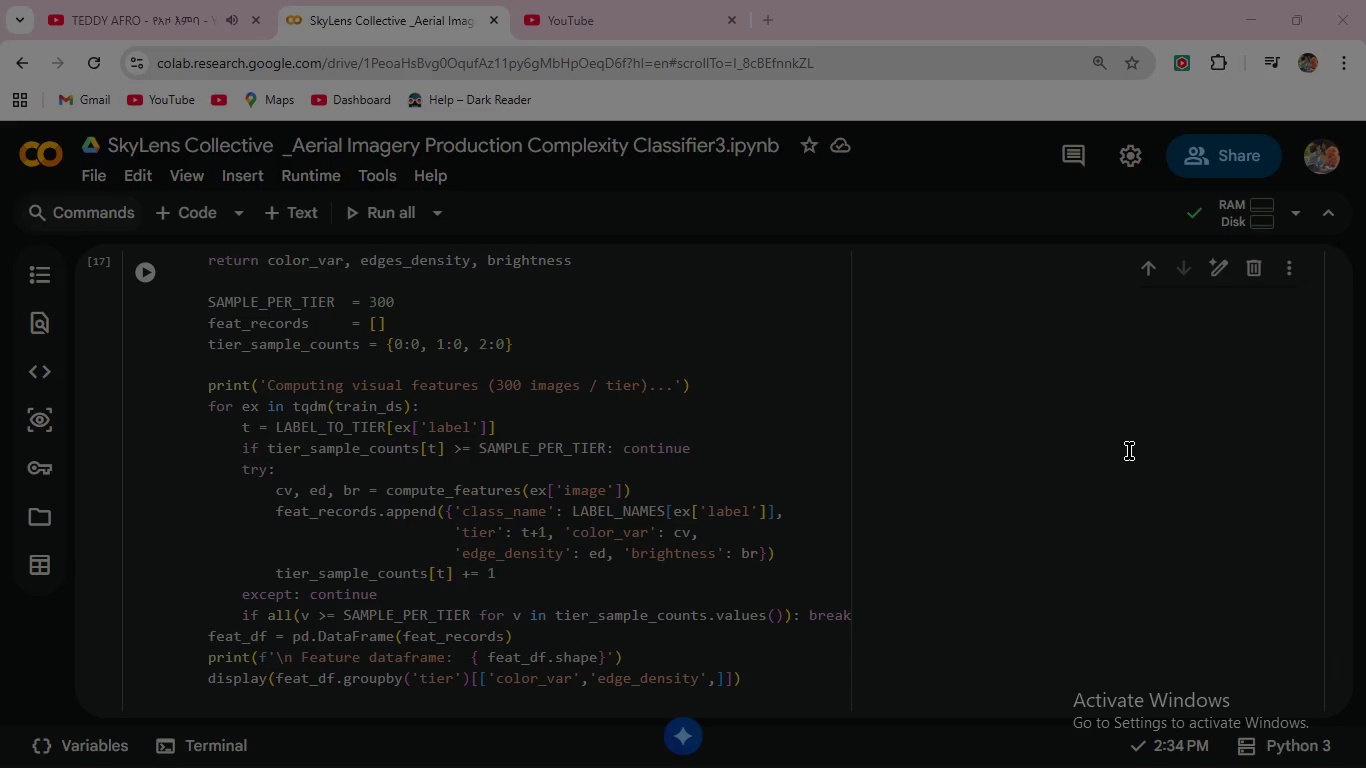 
left_click([719, 684])
 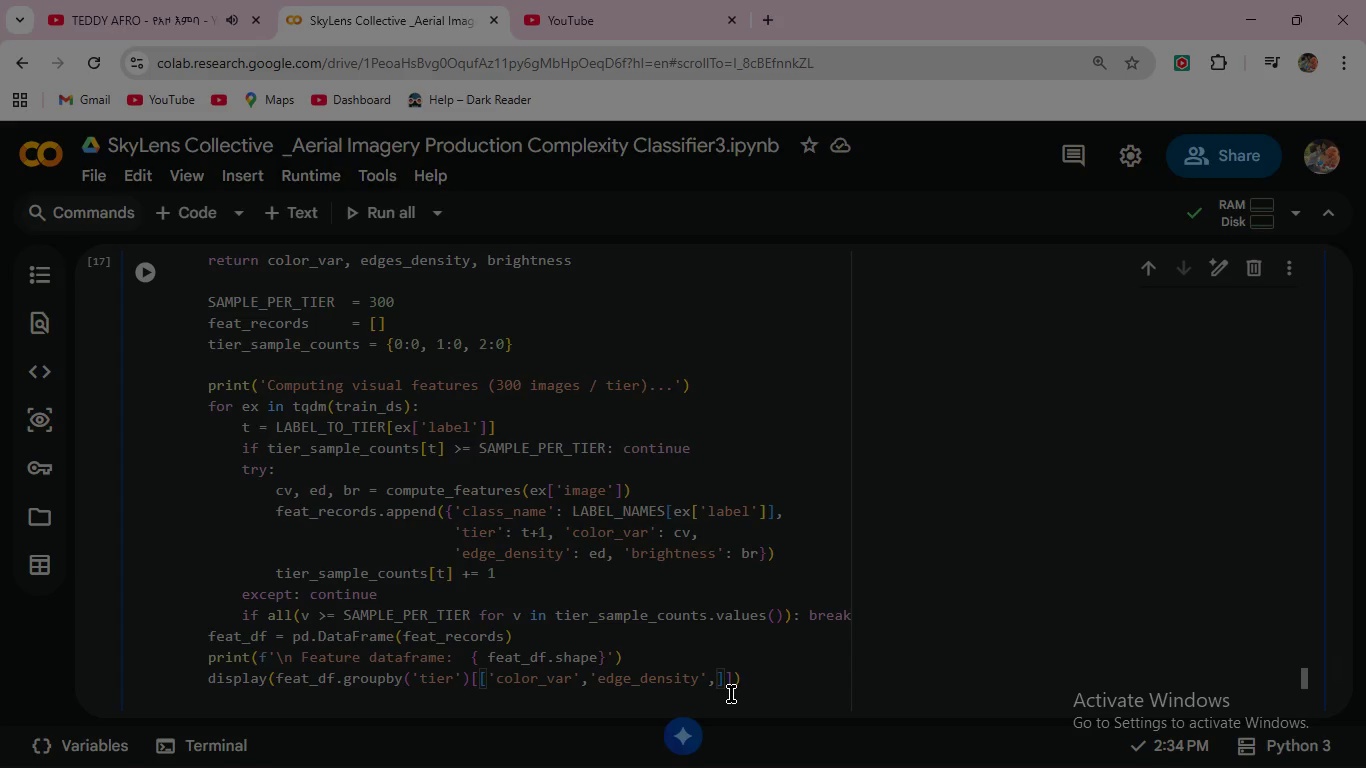 
key(Quote)
 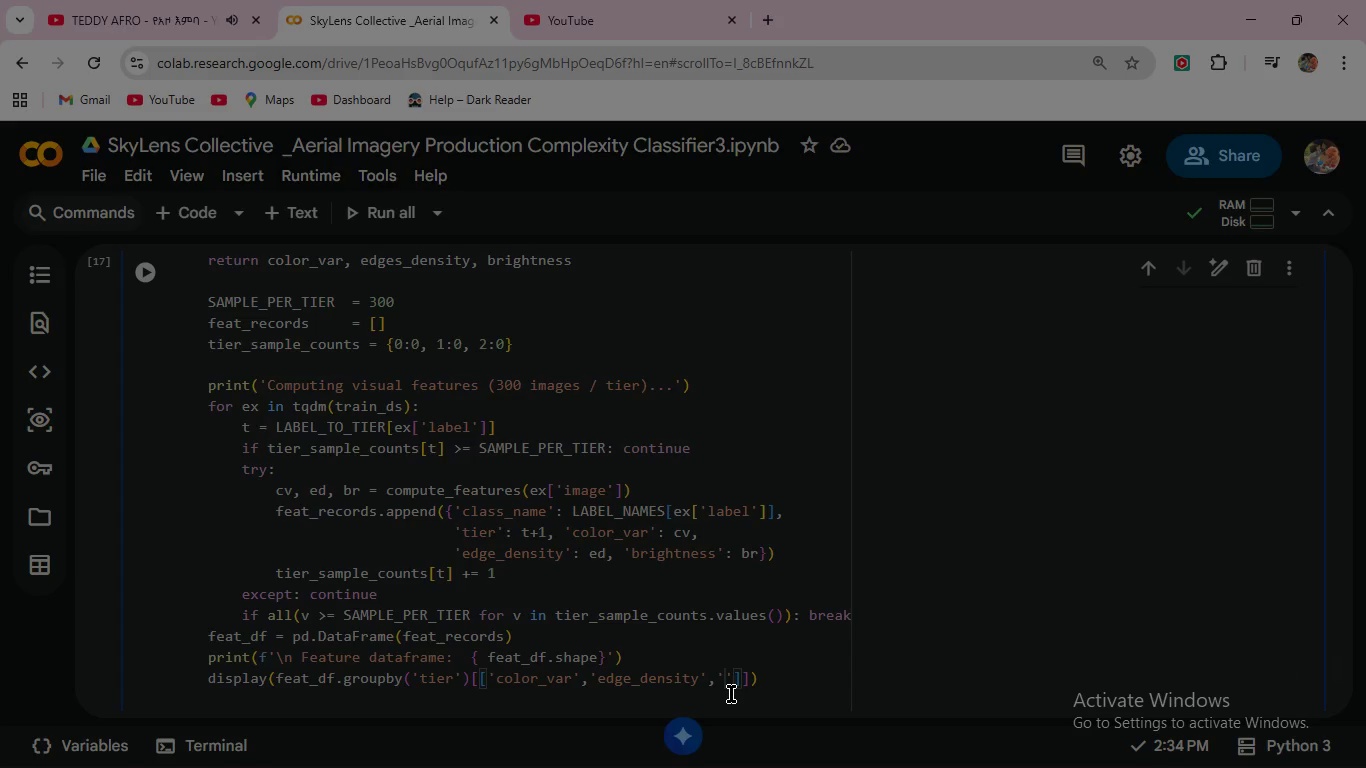 
type(brightness)
 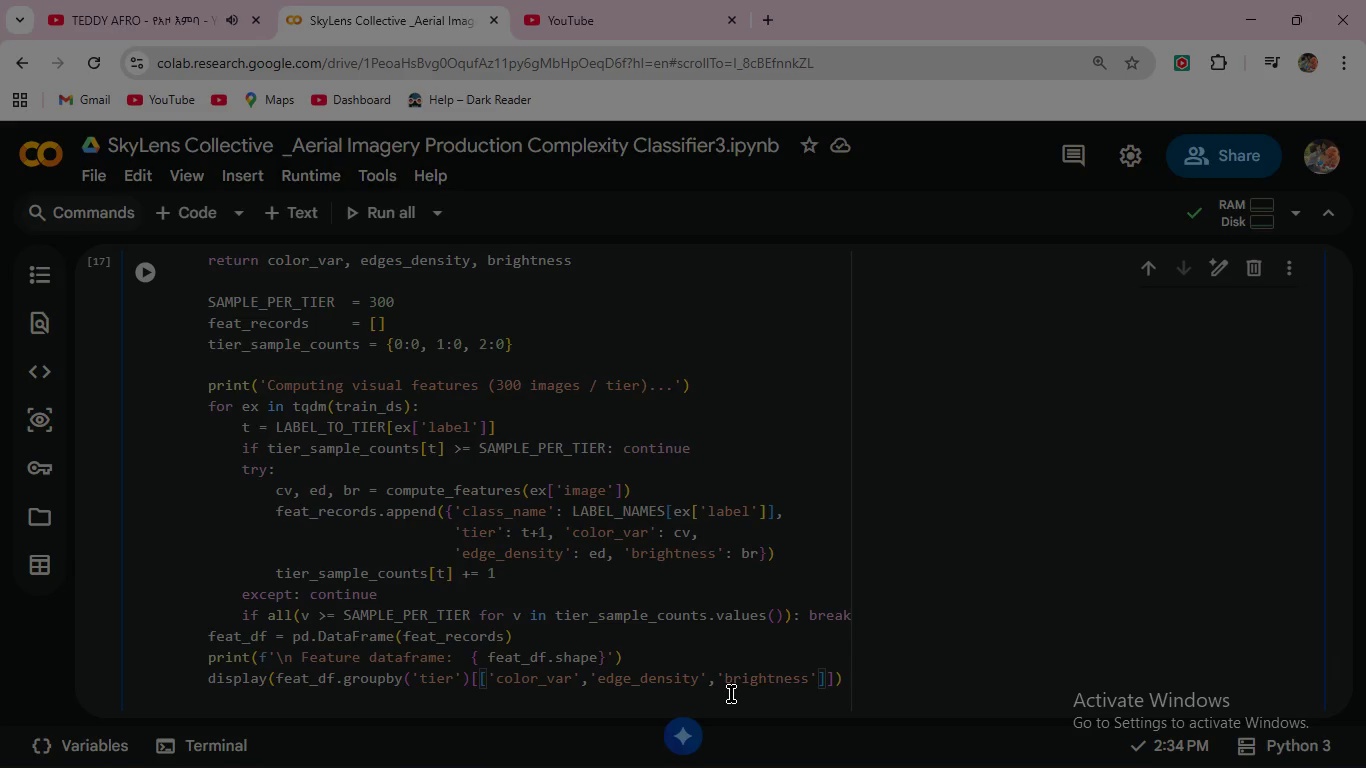 
key(ArrowRight)
 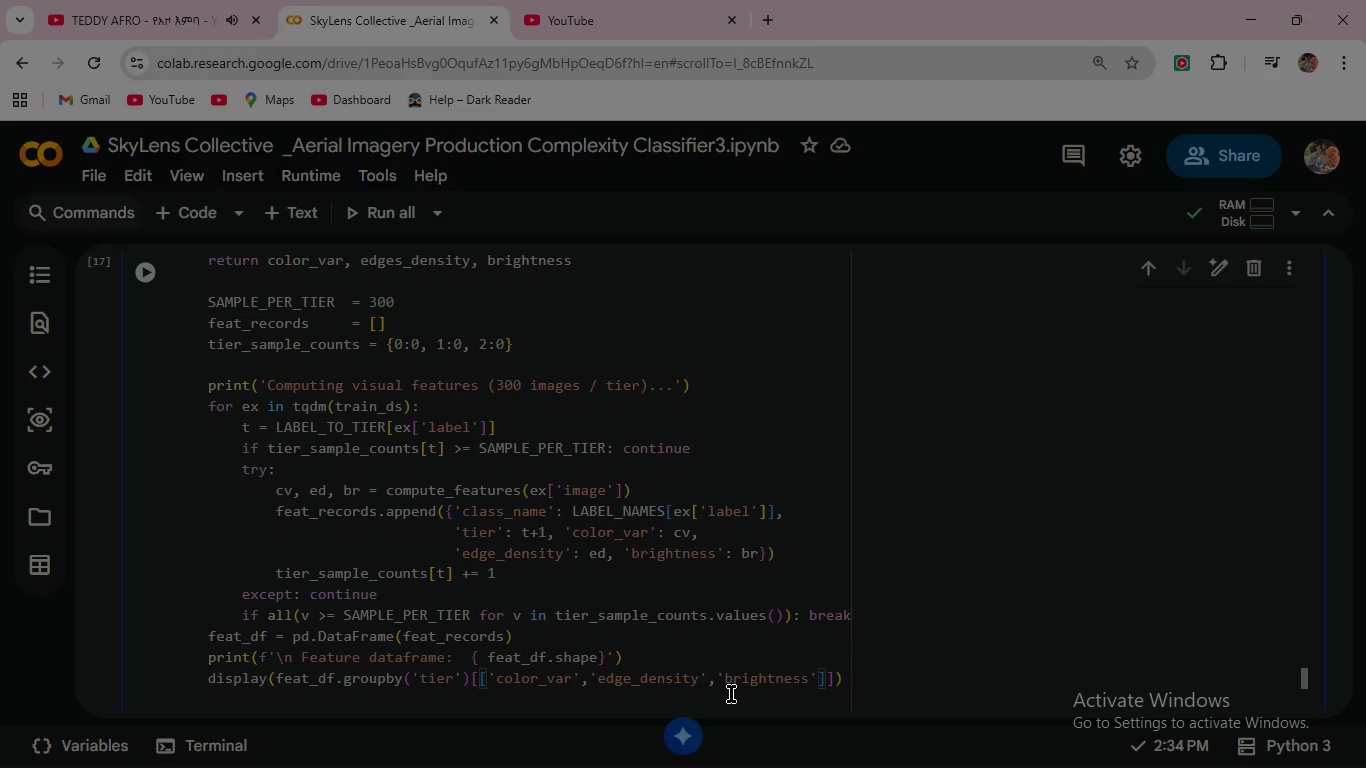 
key(ArrowRight)
 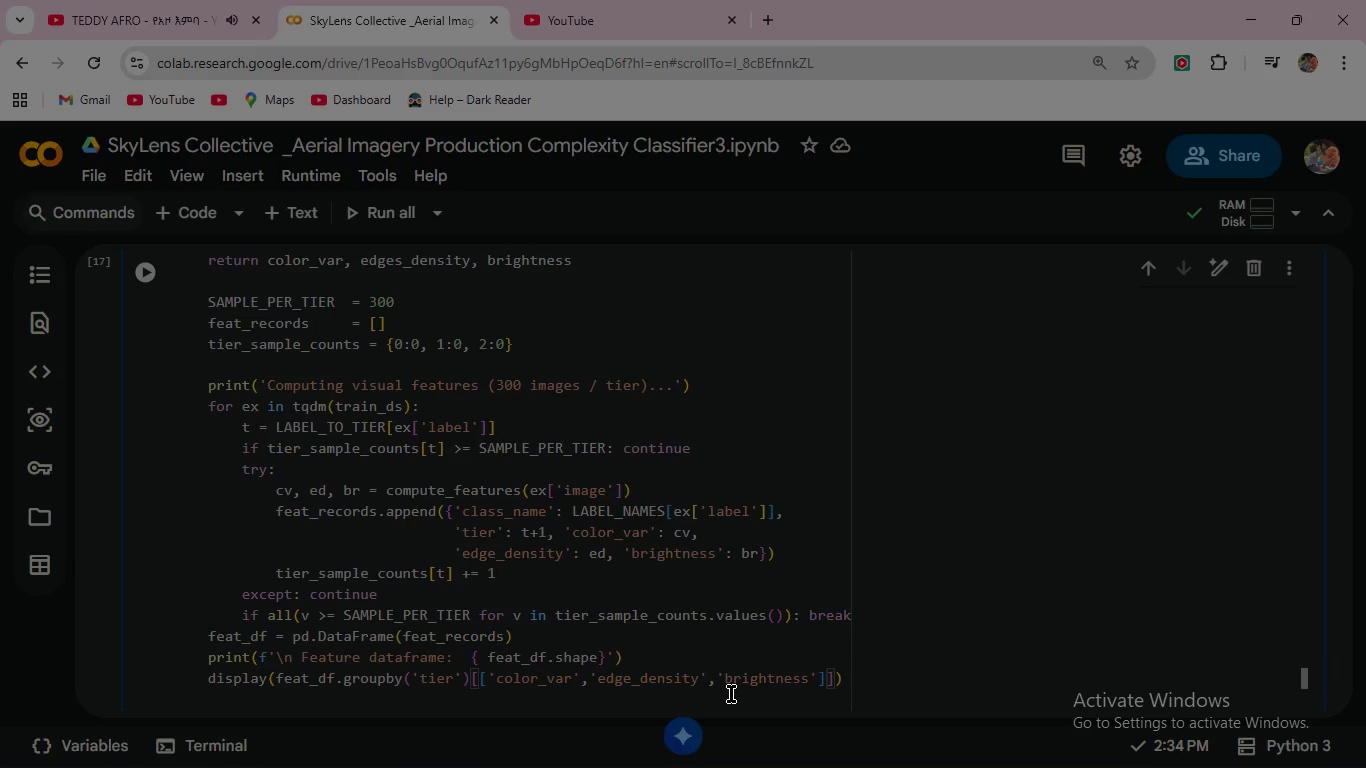 
key(ArrowRight)
 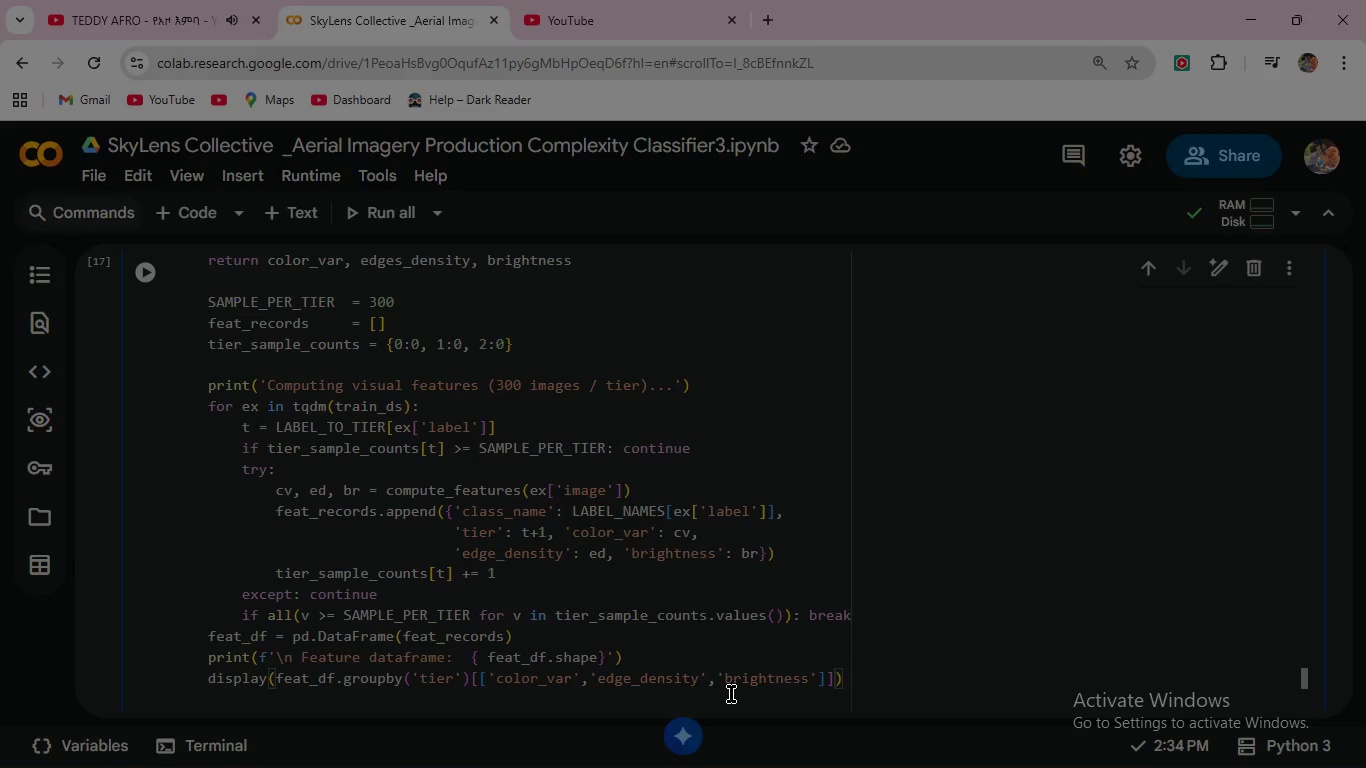 
type(.mean()
 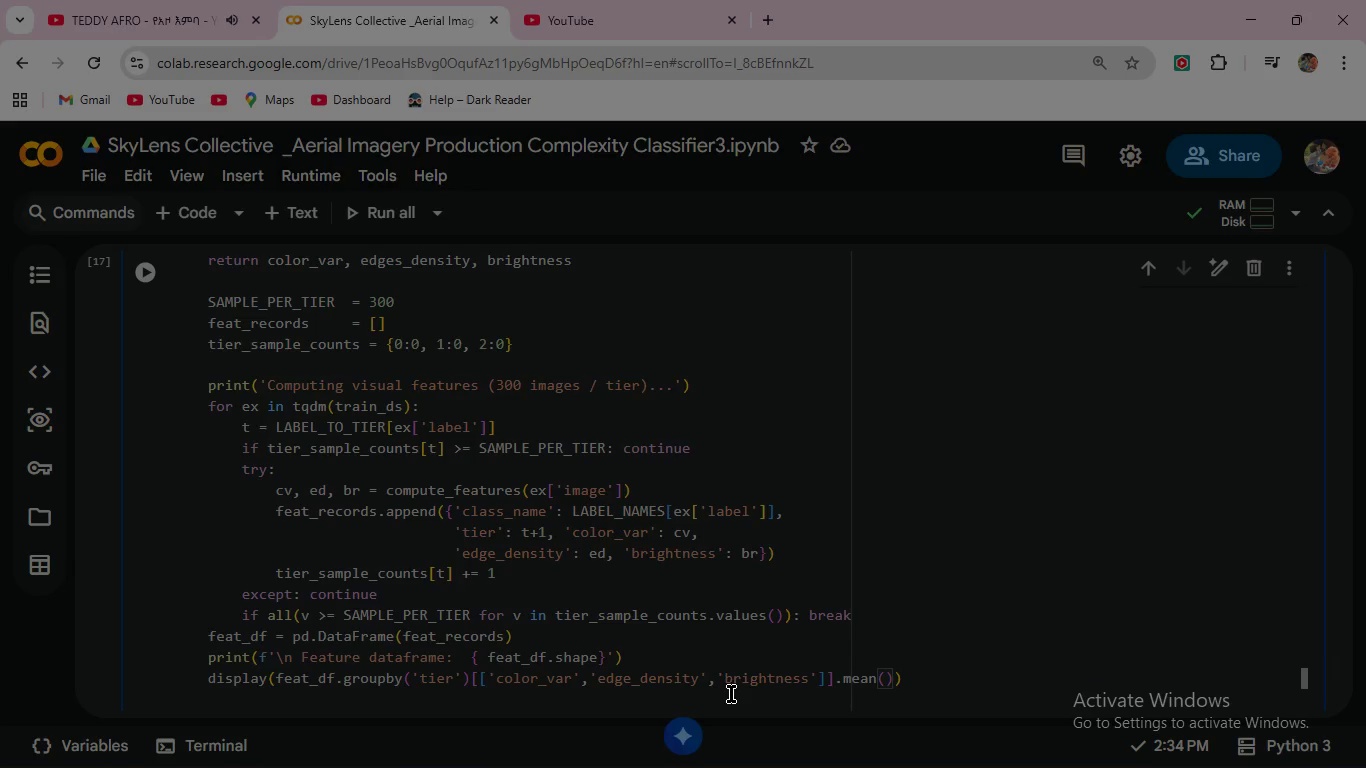 
wait(7.83)
 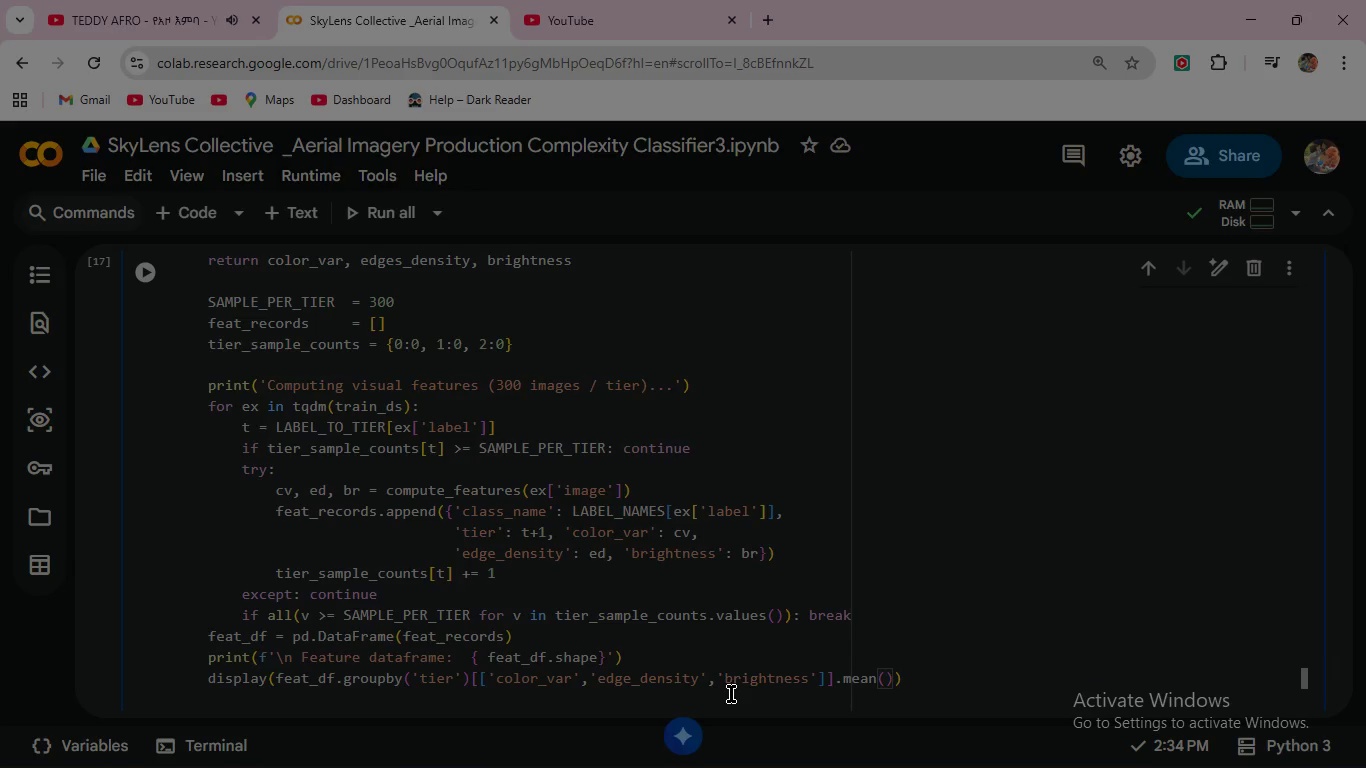 
left_click([146, 269])
 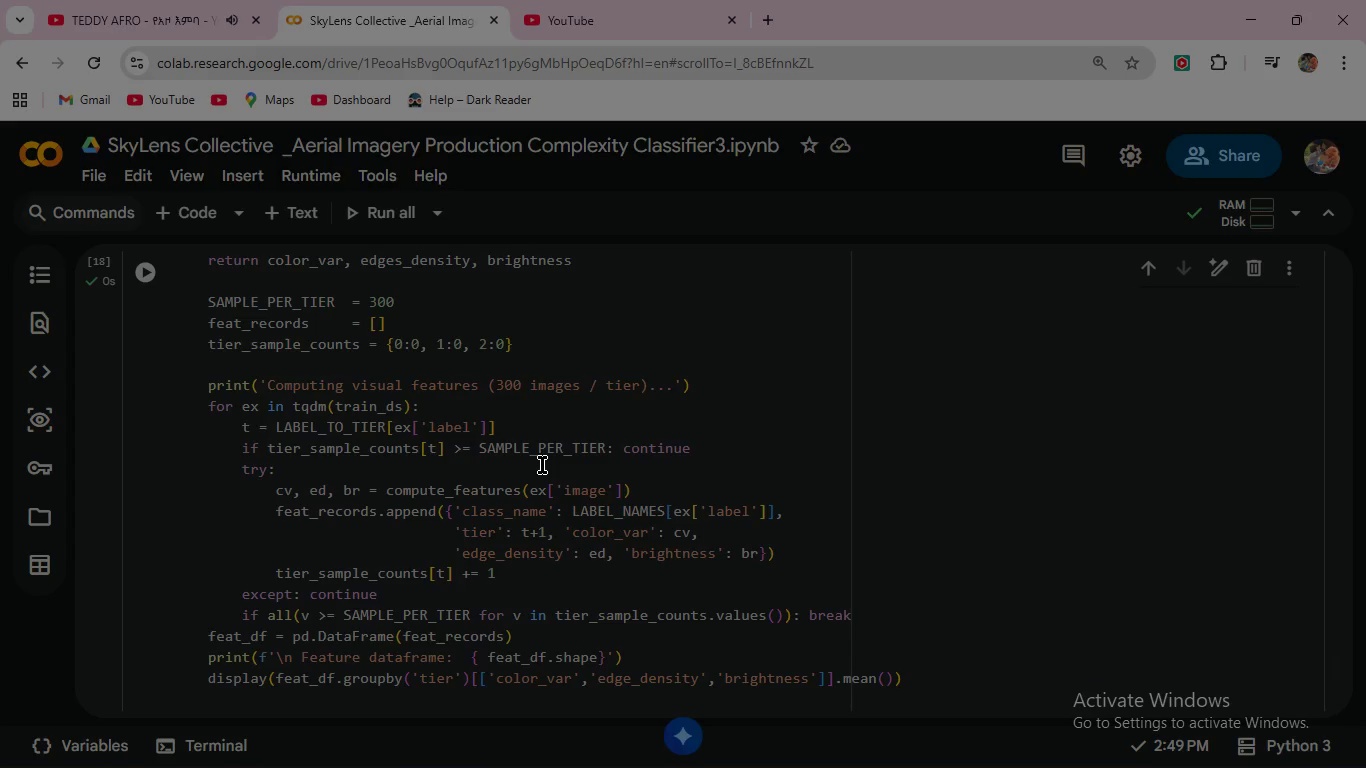 
scroll: coordinate [542, 465], scroll_direction: down, amount: 2.0
 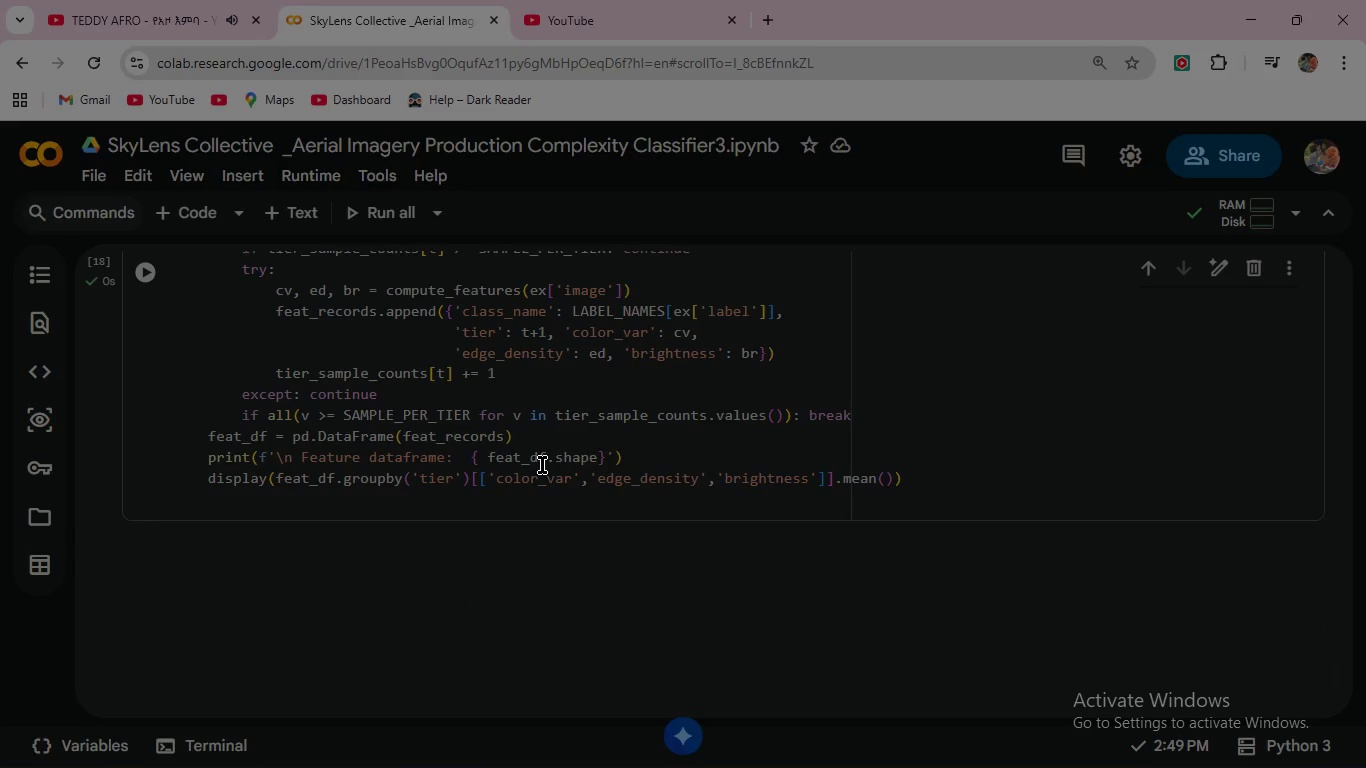 
scroll: coordinate [542, 465], scroll_direction: up, amount: 1.0
 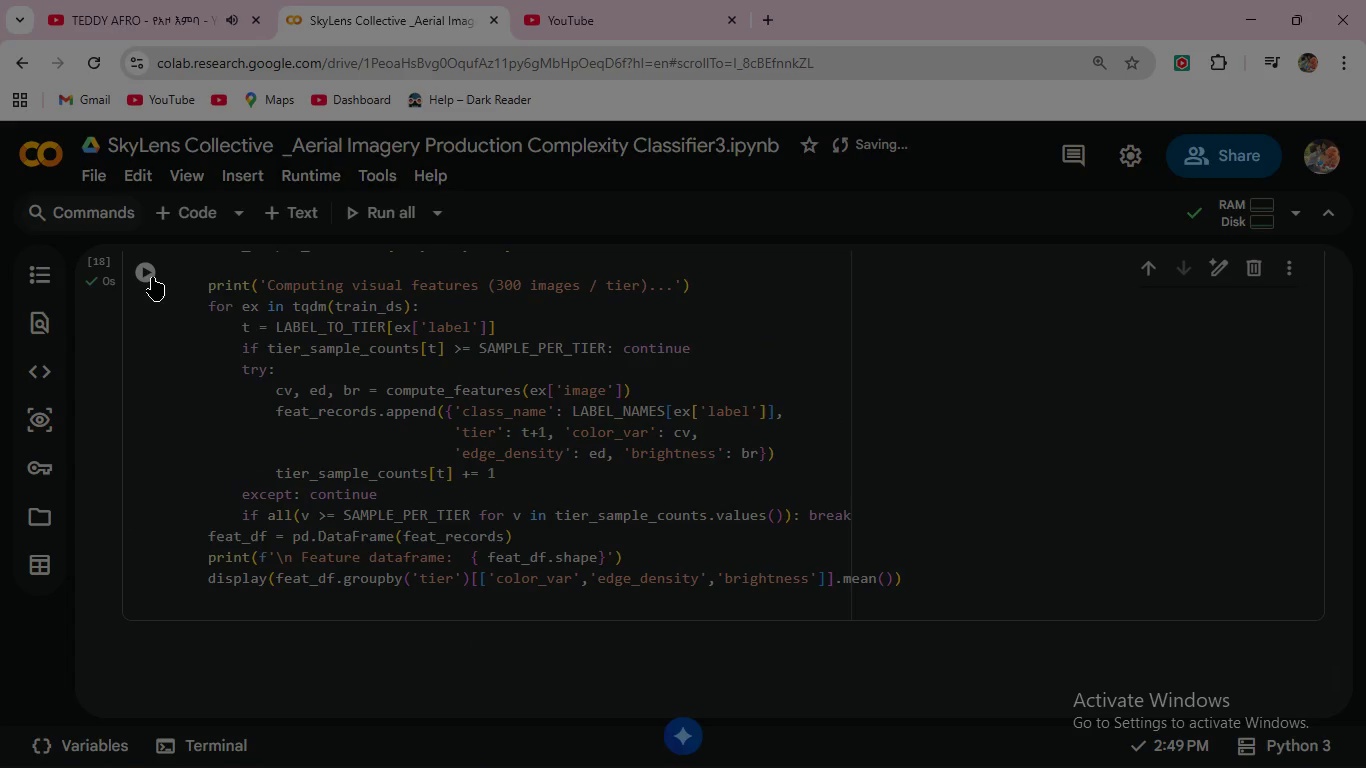 
wait(7.39)
 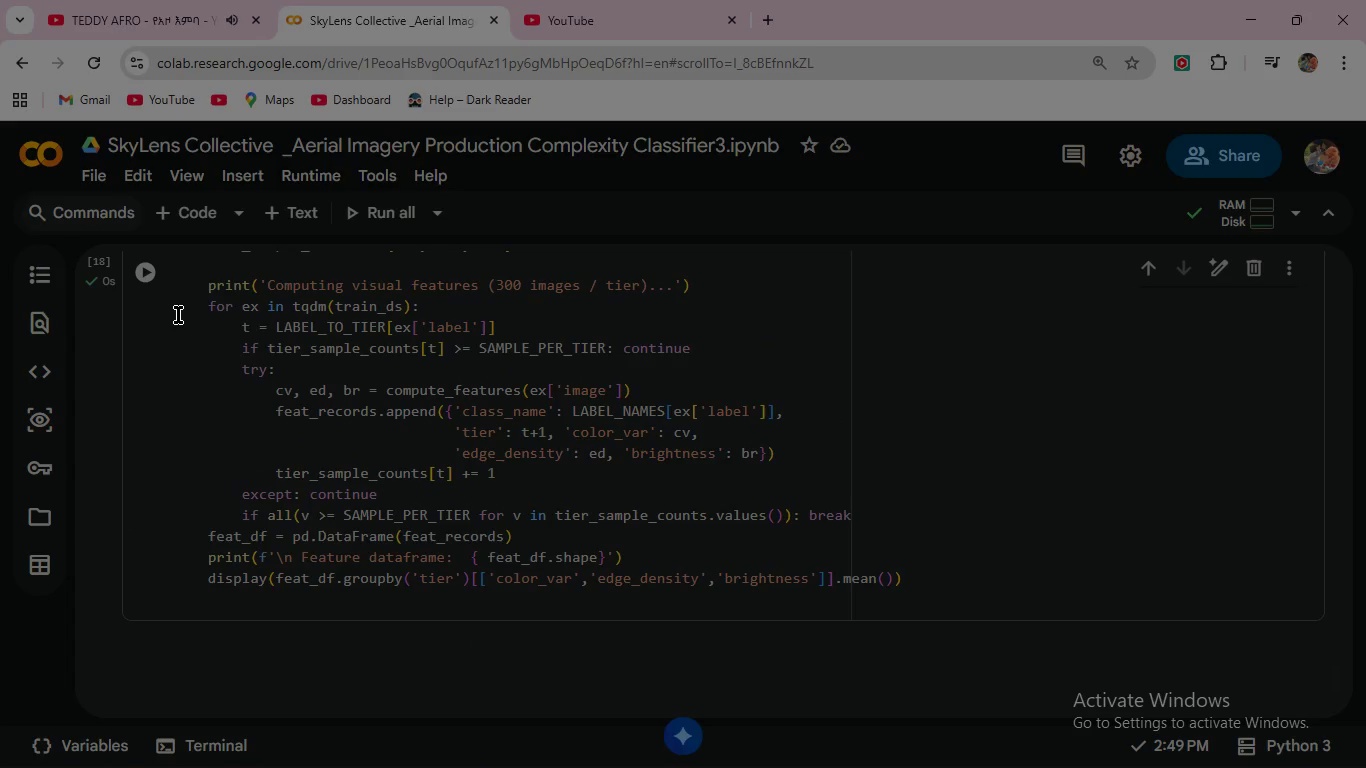 
scroll: coordinate [486, 457], scroll_direction: none, amount: 0.0
 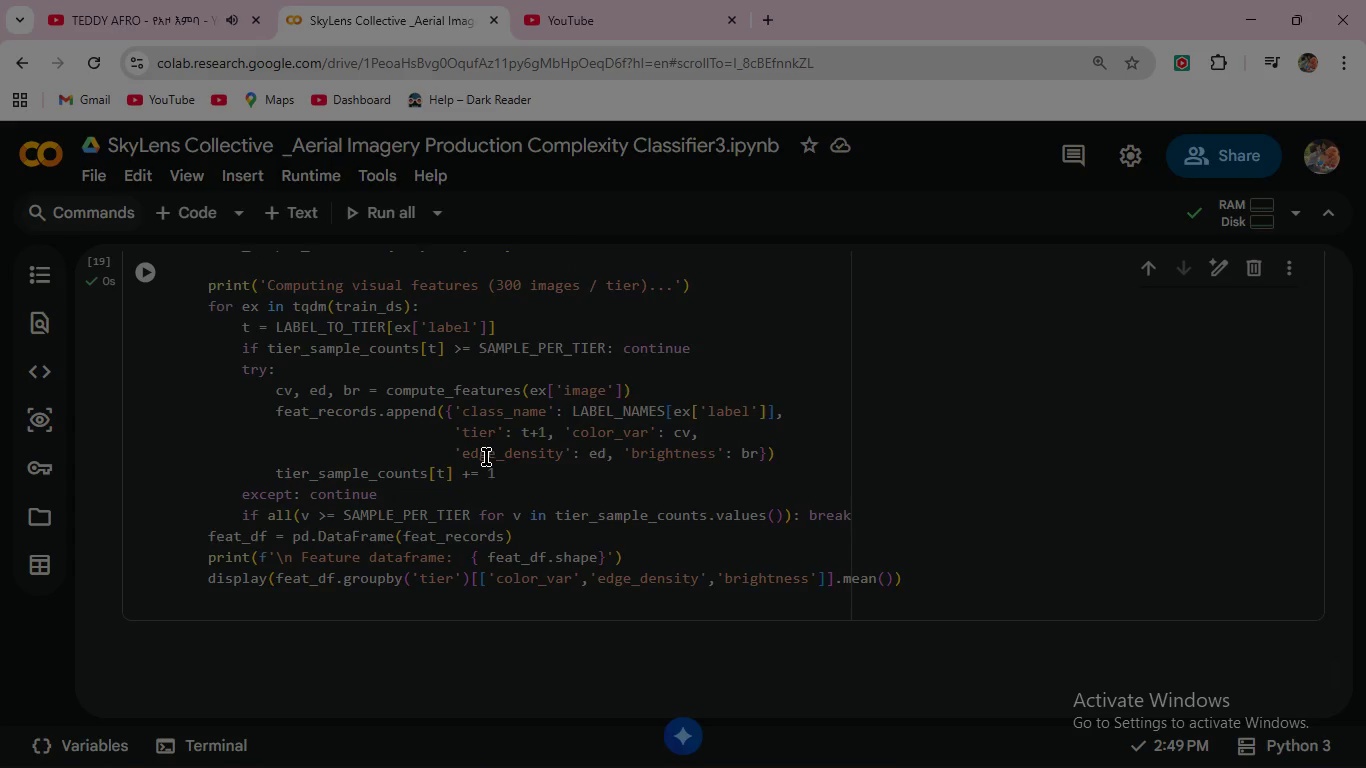 
scroll: coordinate [486, 457], scroll_direction: up, amount: 2.0
 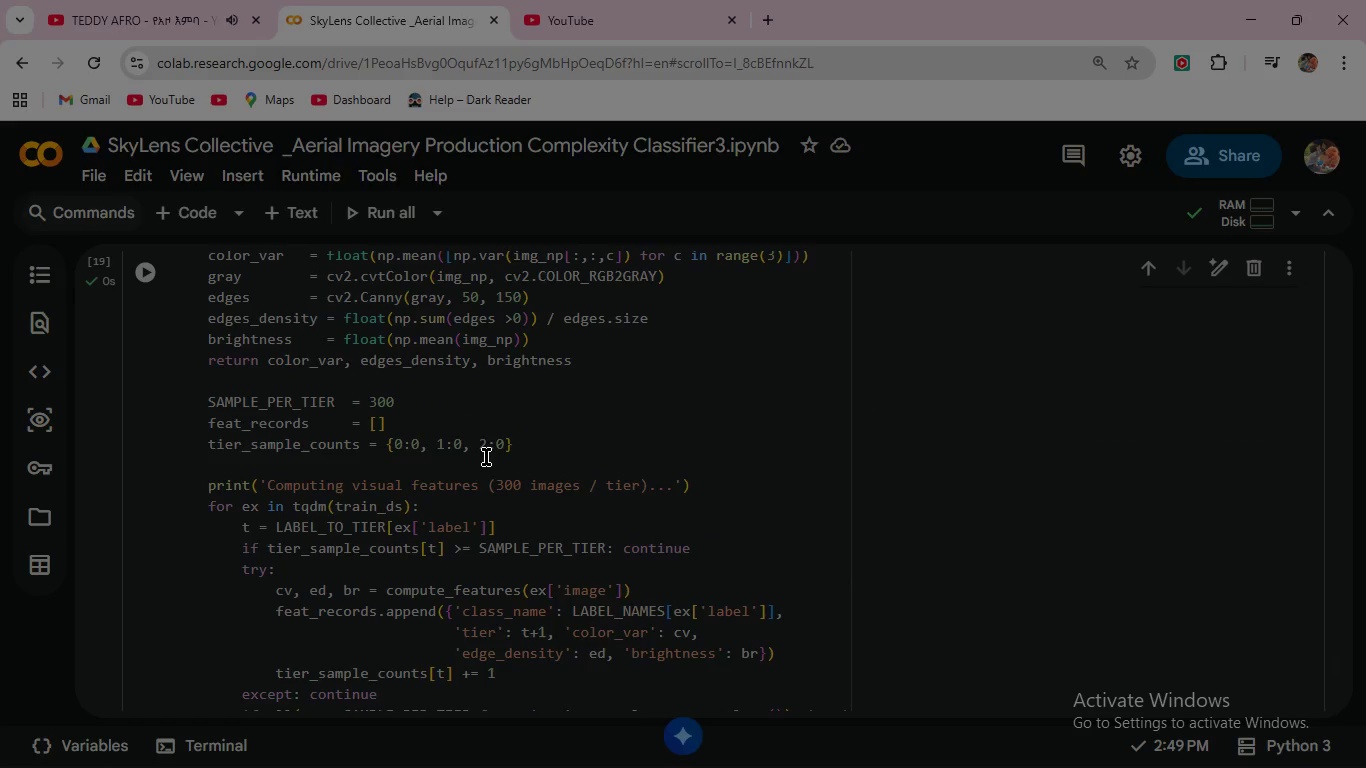 
wait(9.07)
 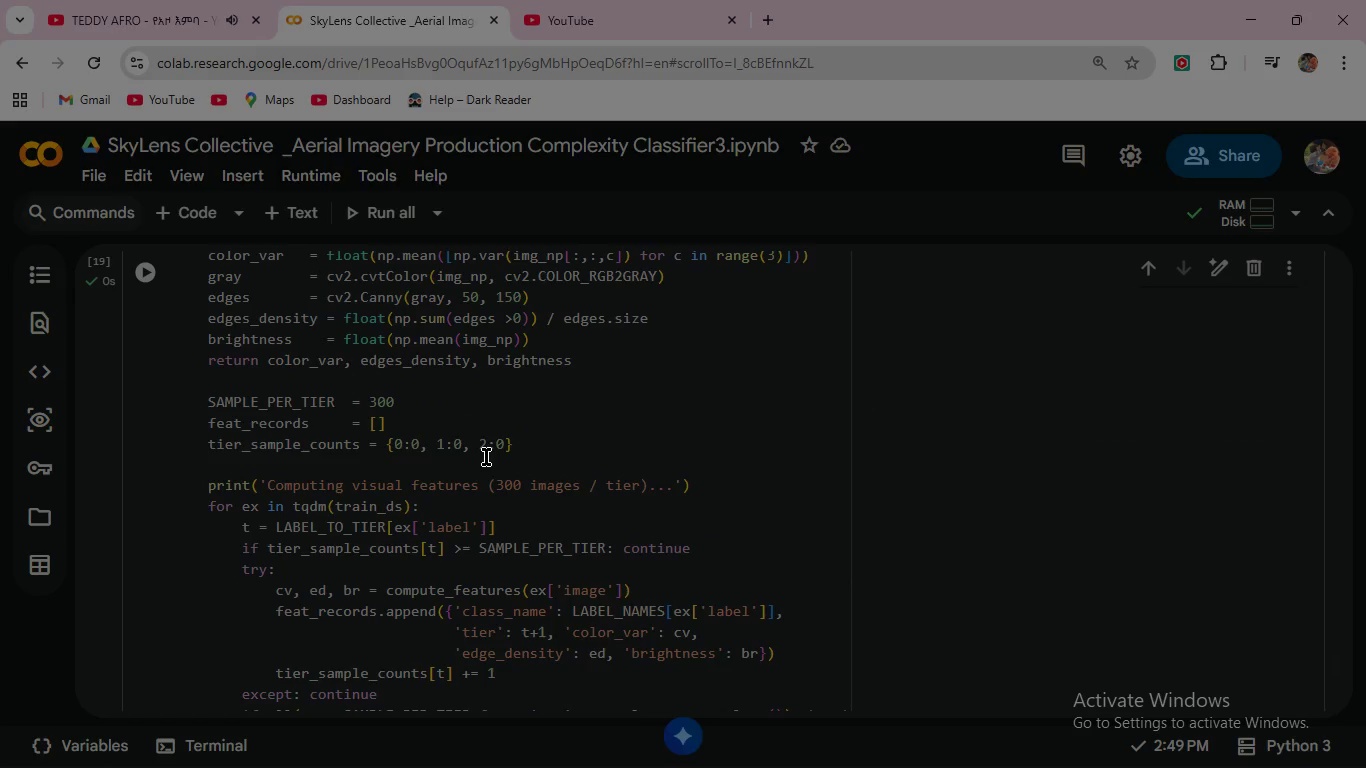 
scroll: coordinate [486, 457], scroll_direction: up, amount: 1.0
 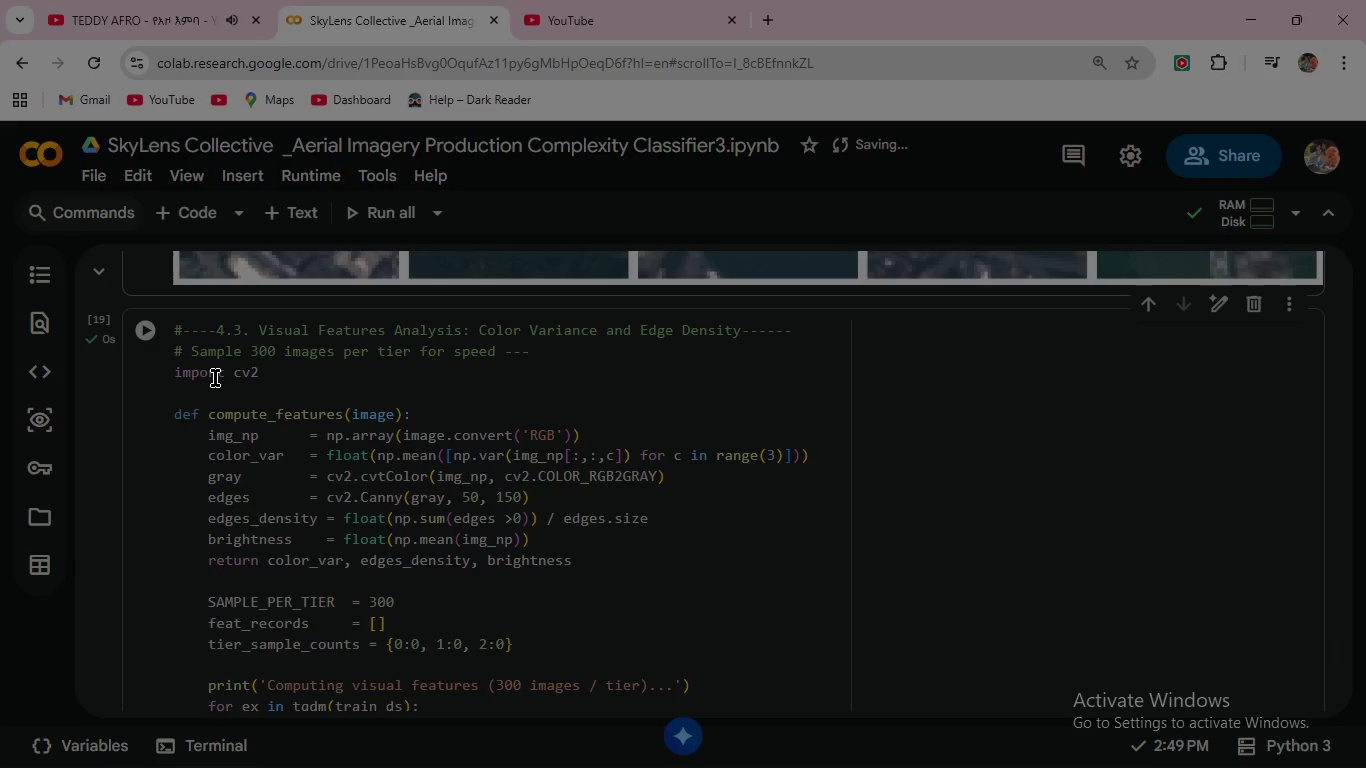 
wait(23.11)
 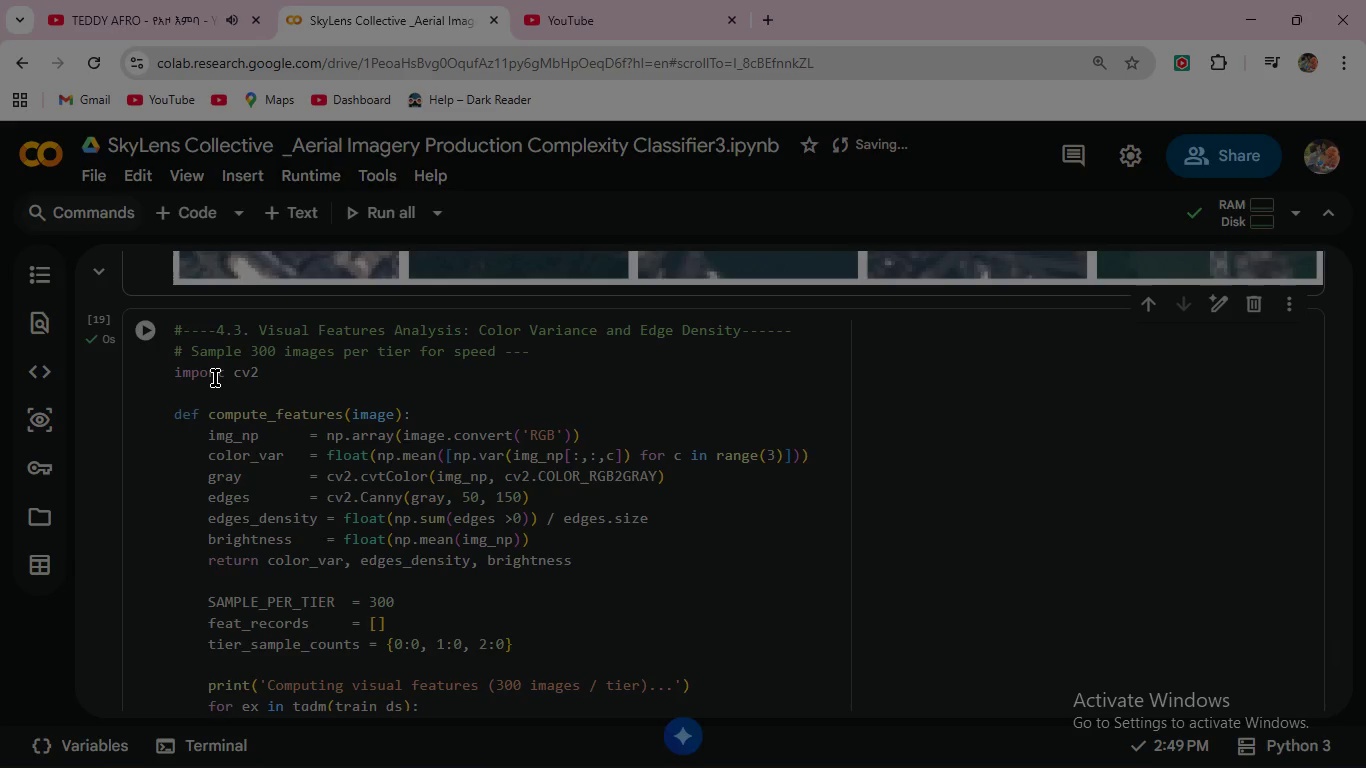 
scroll: coordinate [433, 531], scroll_direction: down, amount: 1.0
 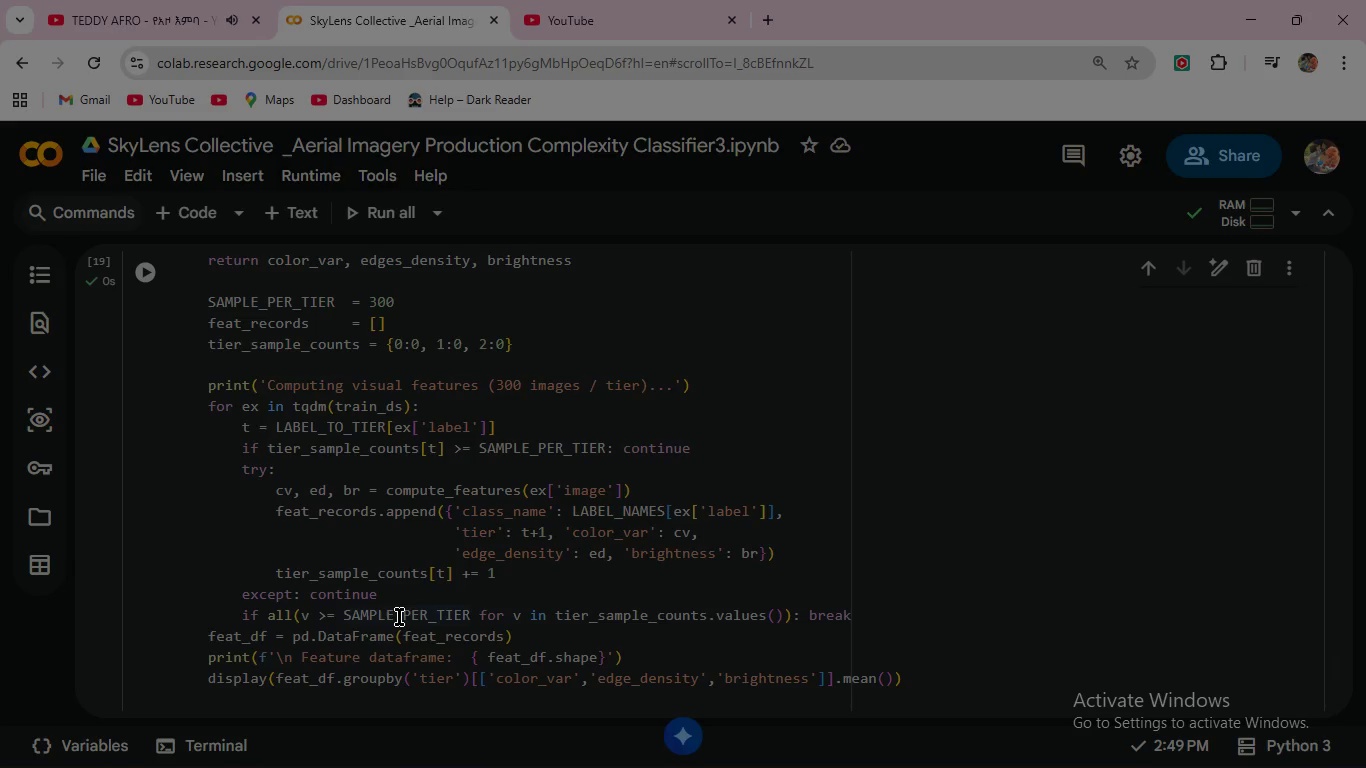 
wait(12.42)
 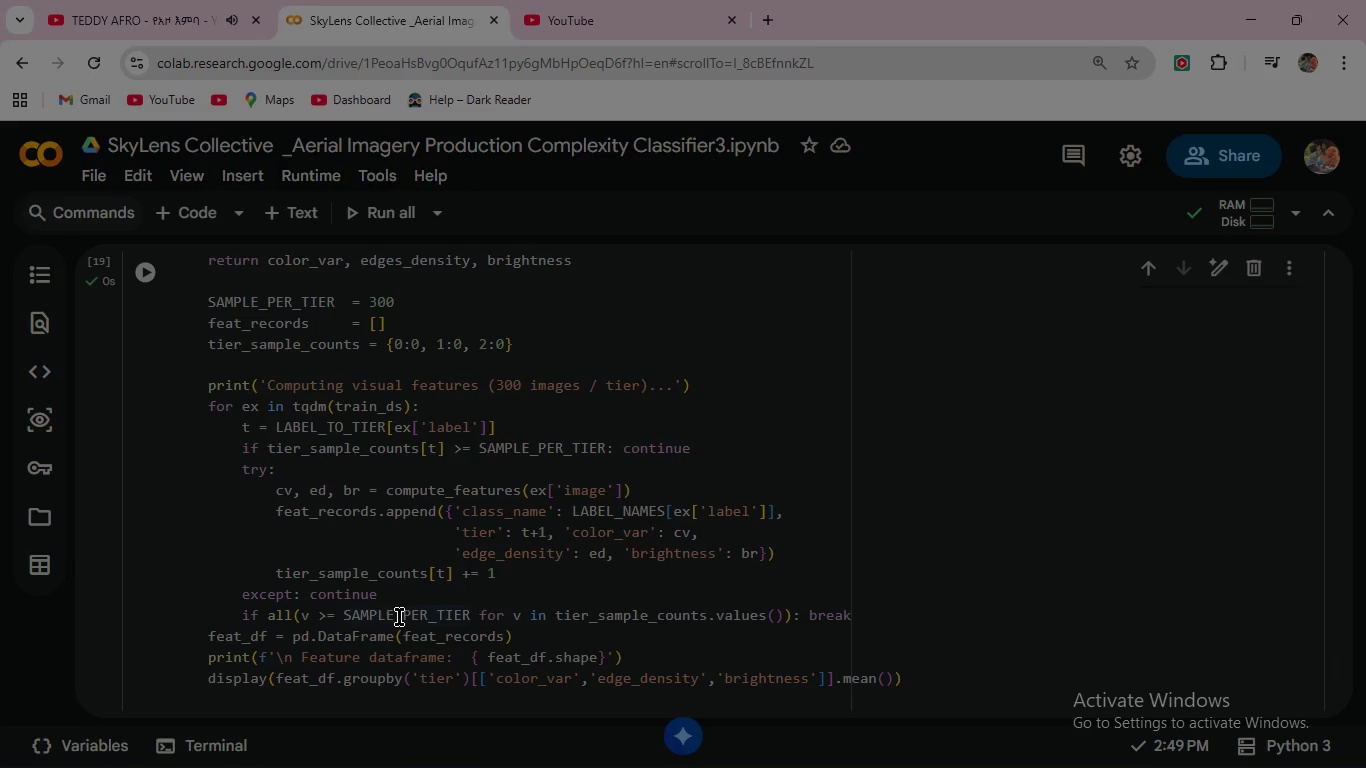 
scroll: coordinate [466, 616], scroll_direction: up, amount: 4.0
 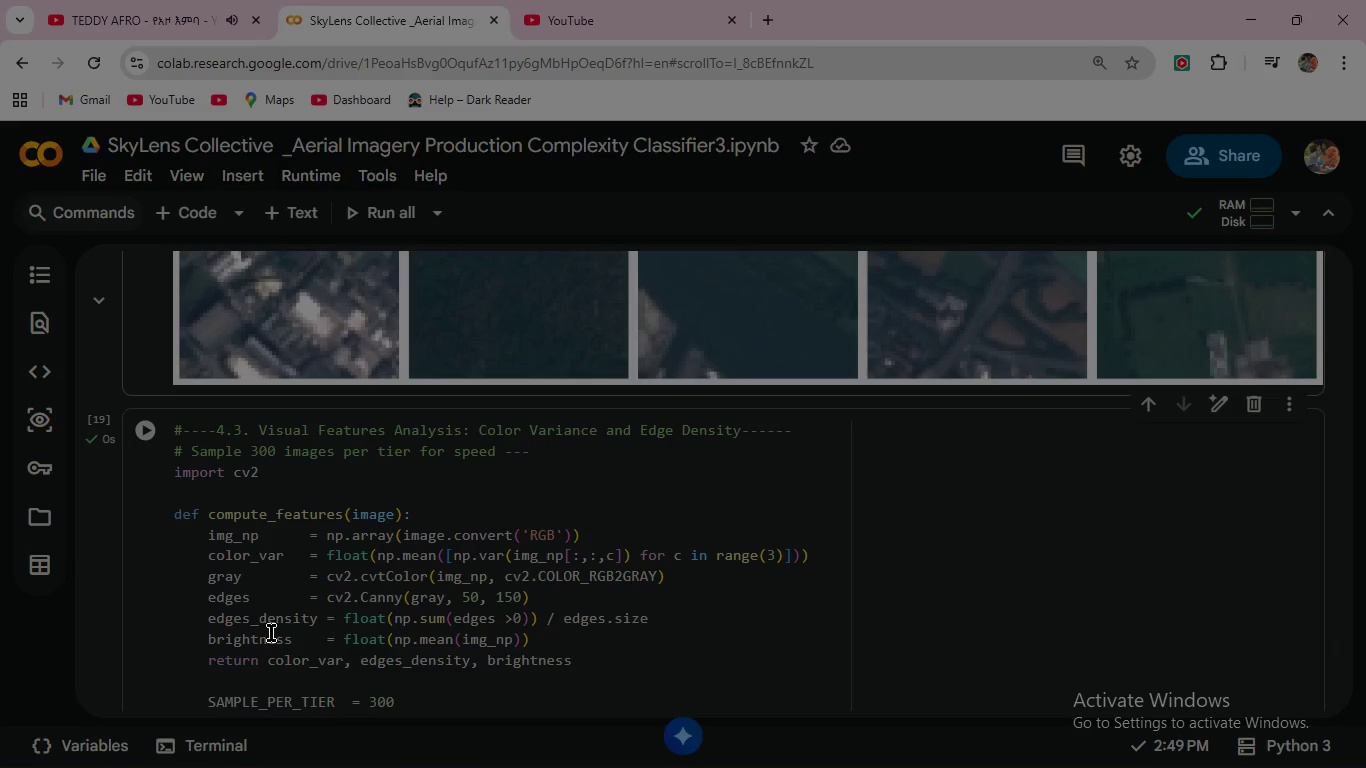 
wait(89.13)
 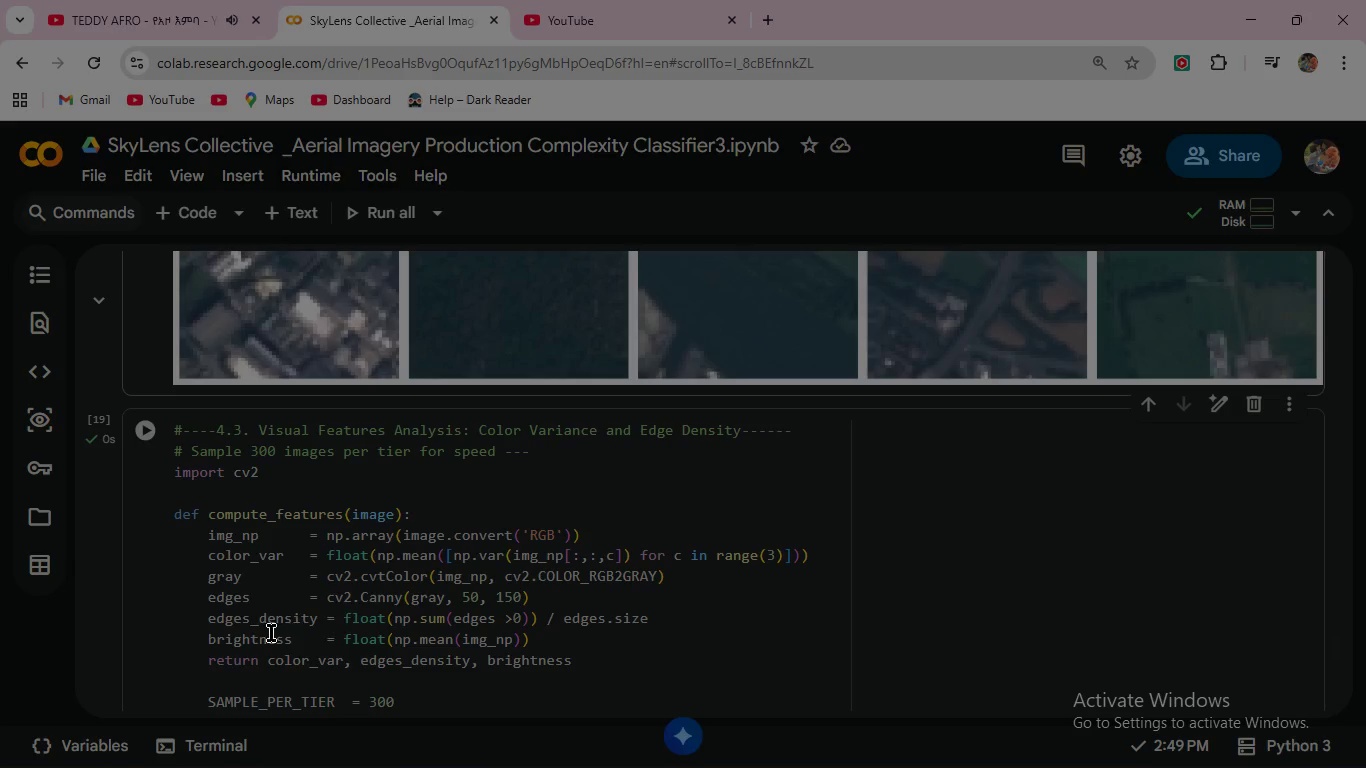 
key(Backspace)
 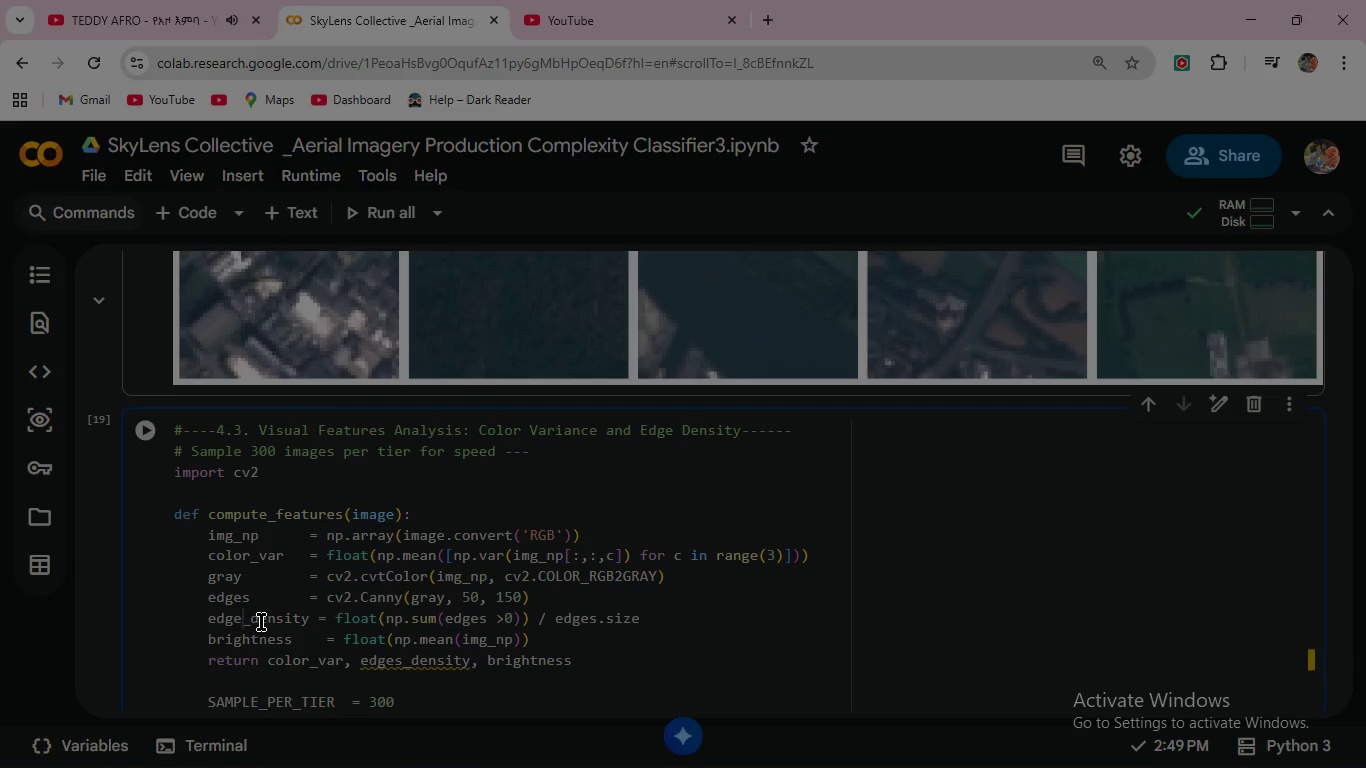 
wait(9.14)
 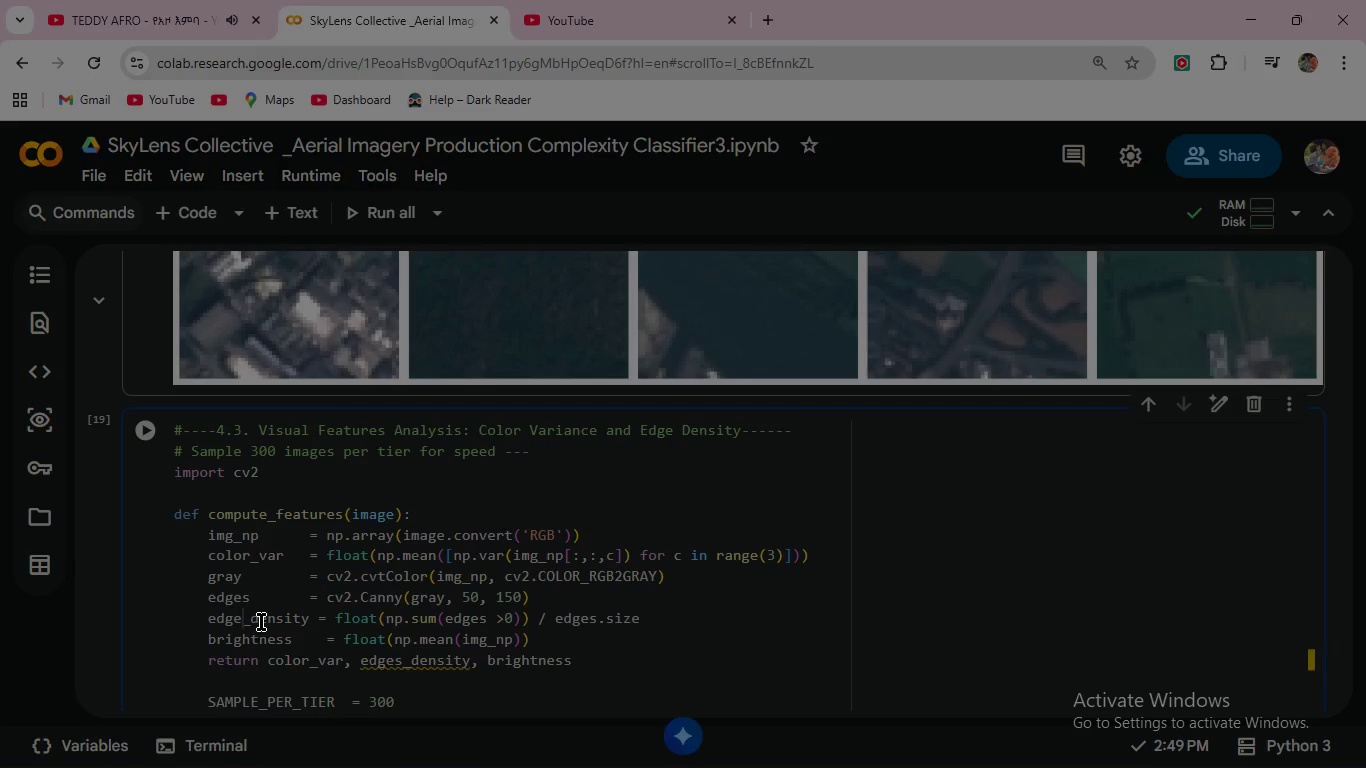 
mouse_move([422, 616])
 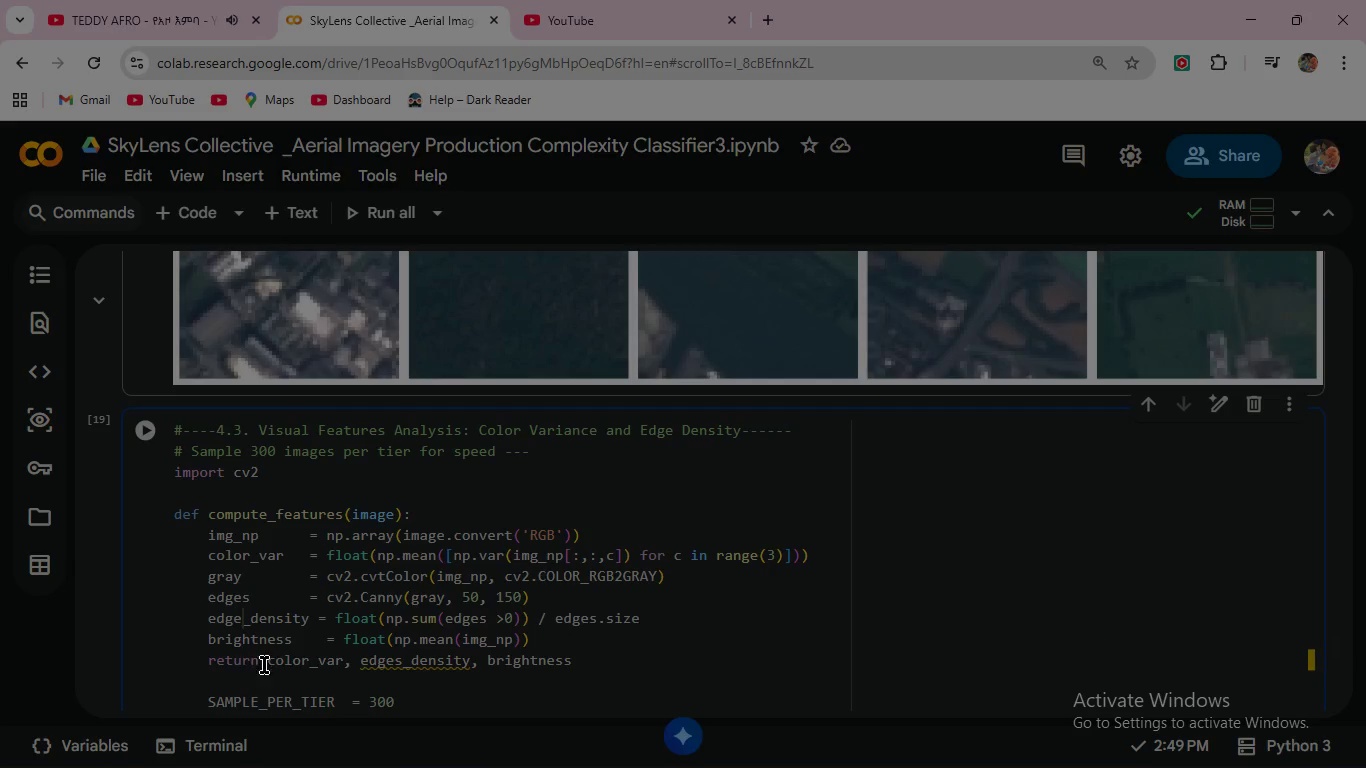 
wait(33.64)
 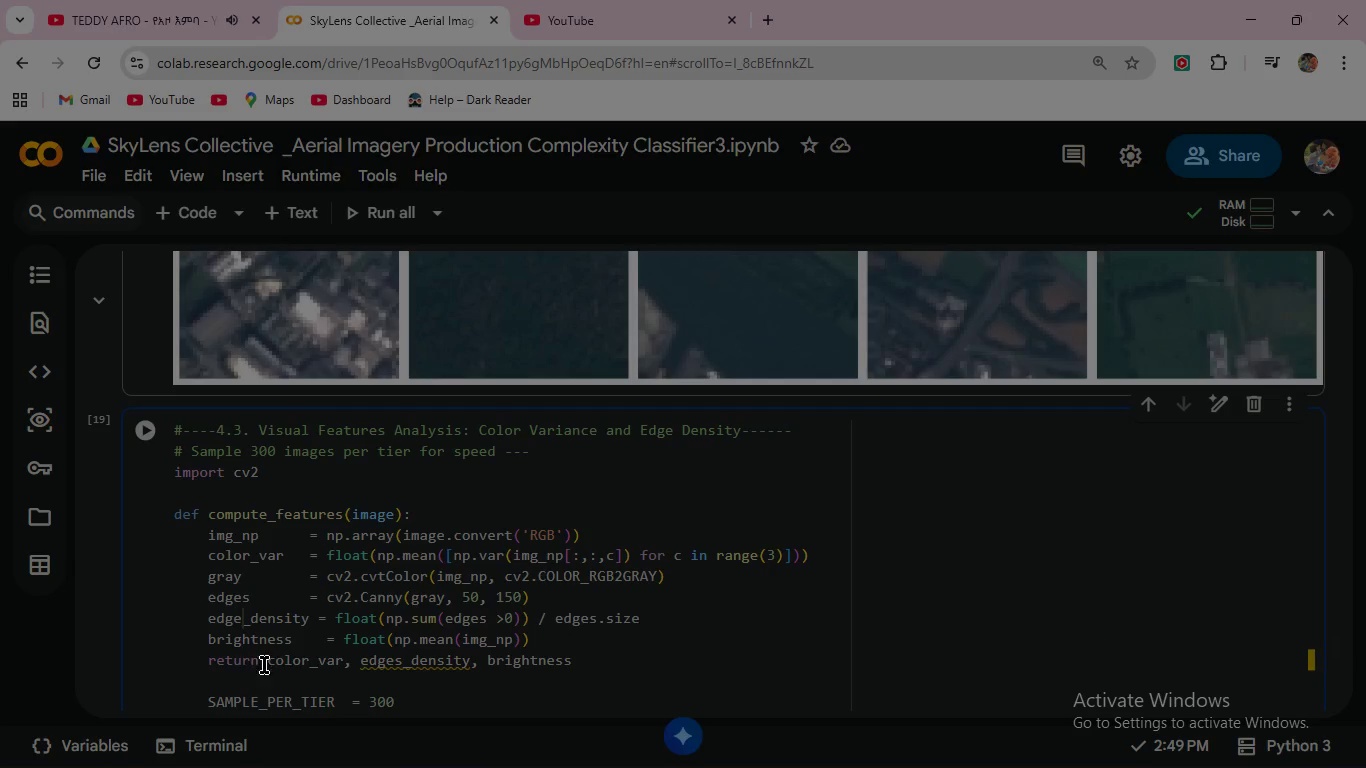 
left_click([407, 661])
 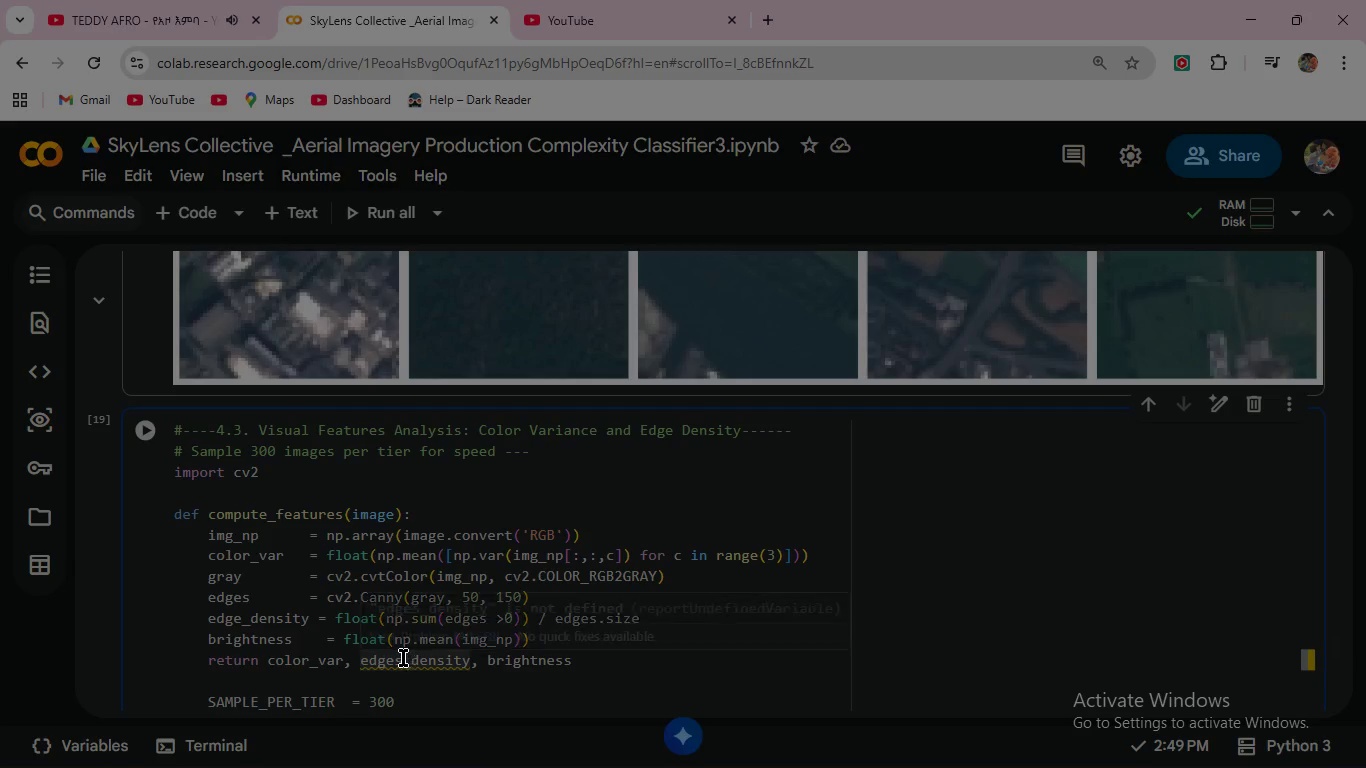 
left_click([403, 662])
 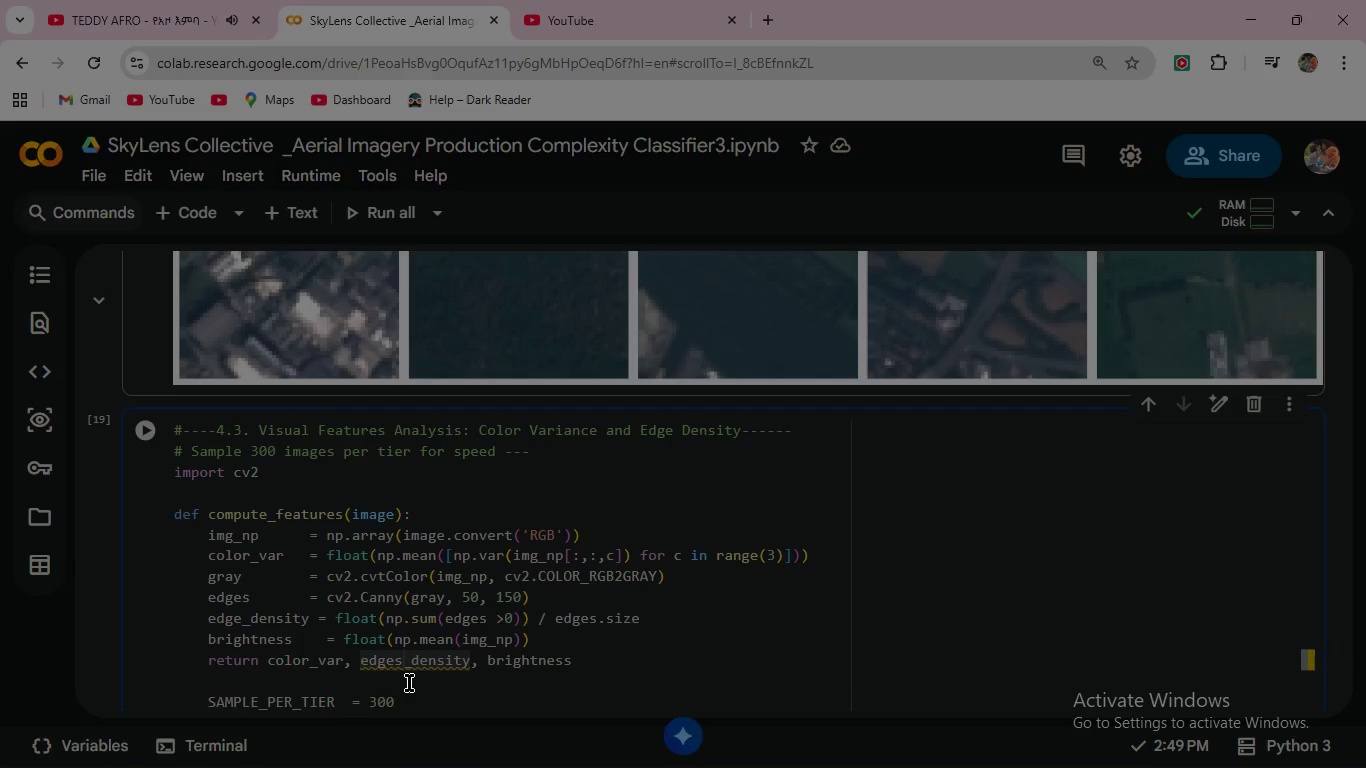 
key(Backspace)
 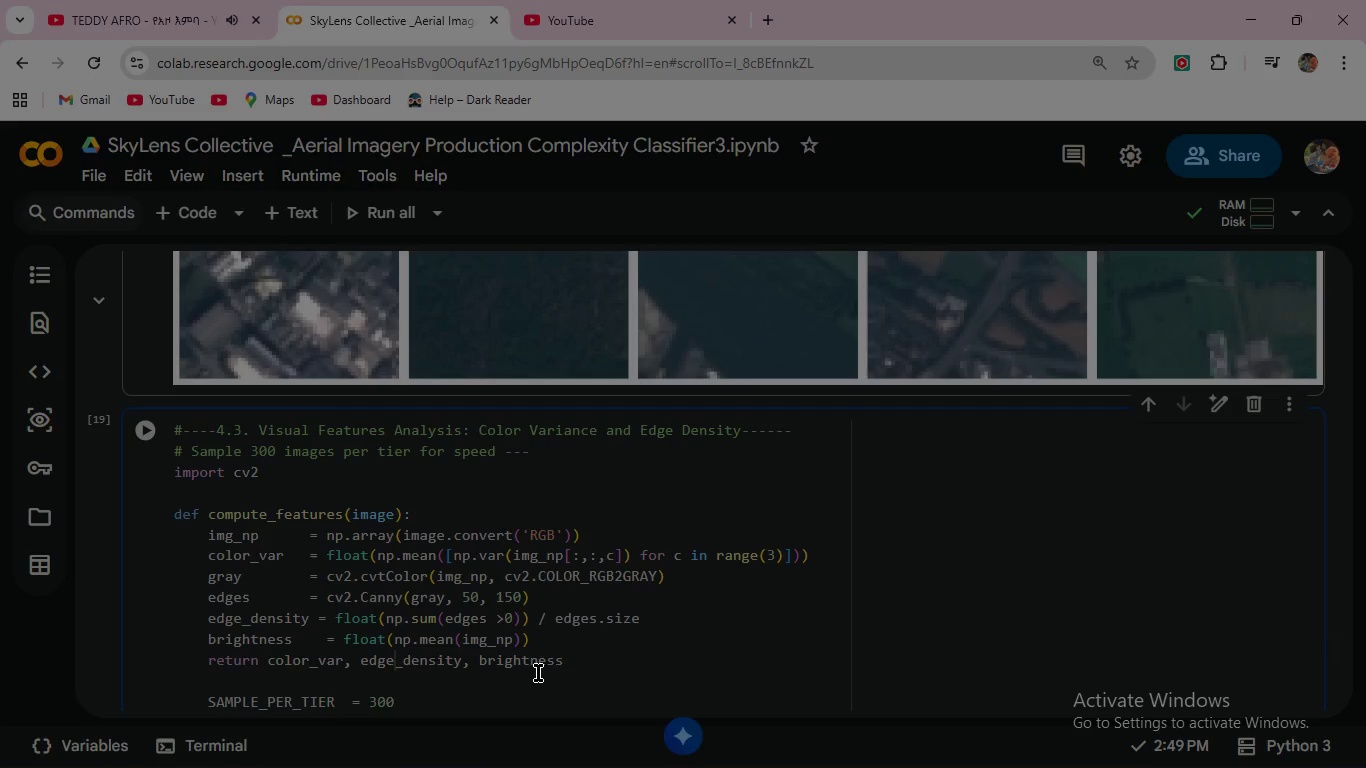 
wait(9.38)
 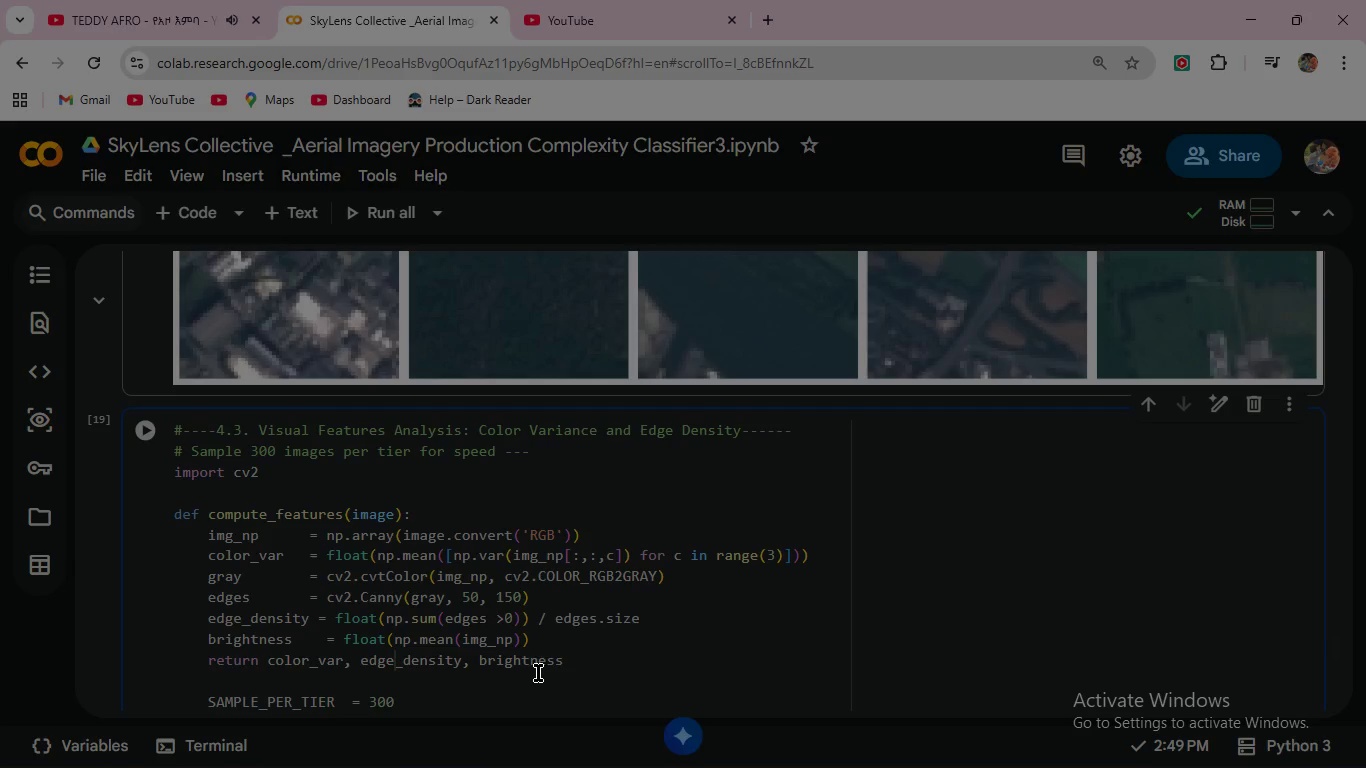 
scroll: coordinate [414, 687], scroll_direction: down, amount: 1.0
 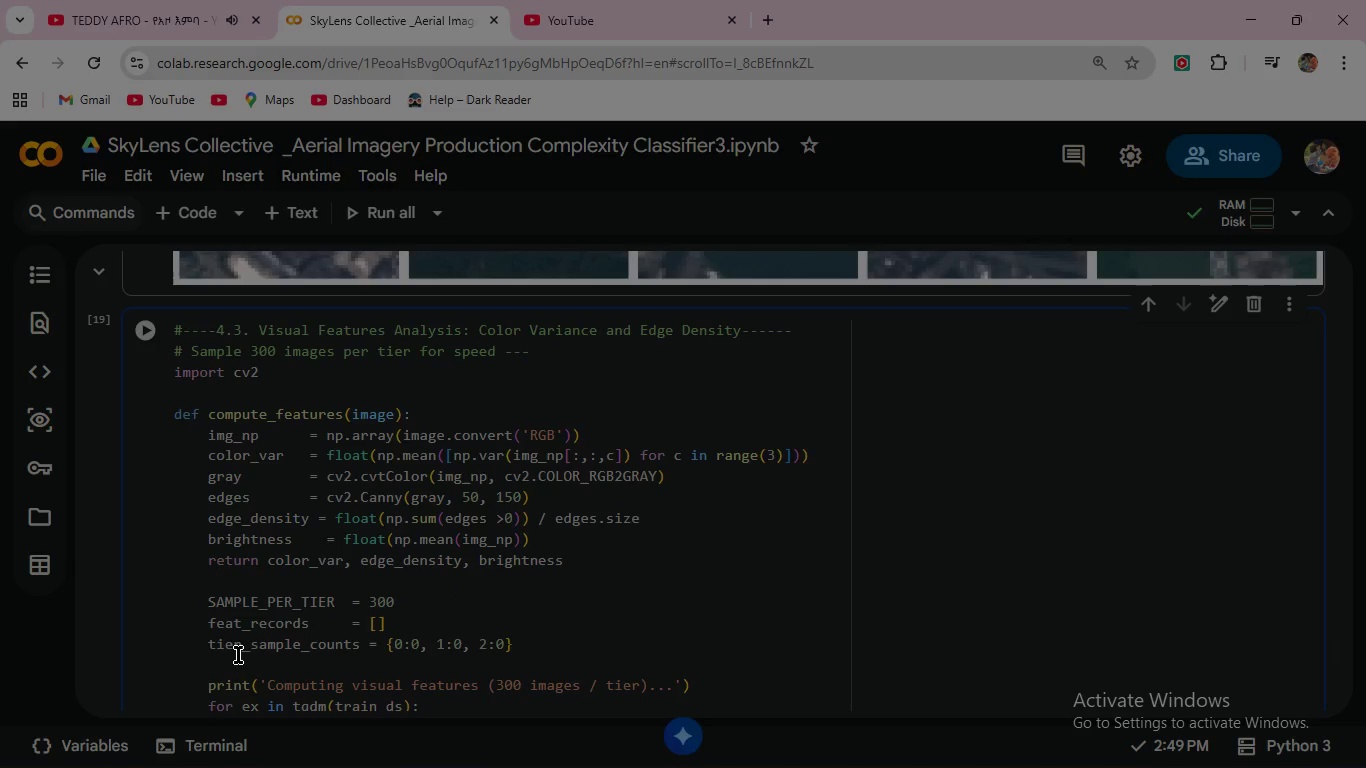 
wait(11.92)
 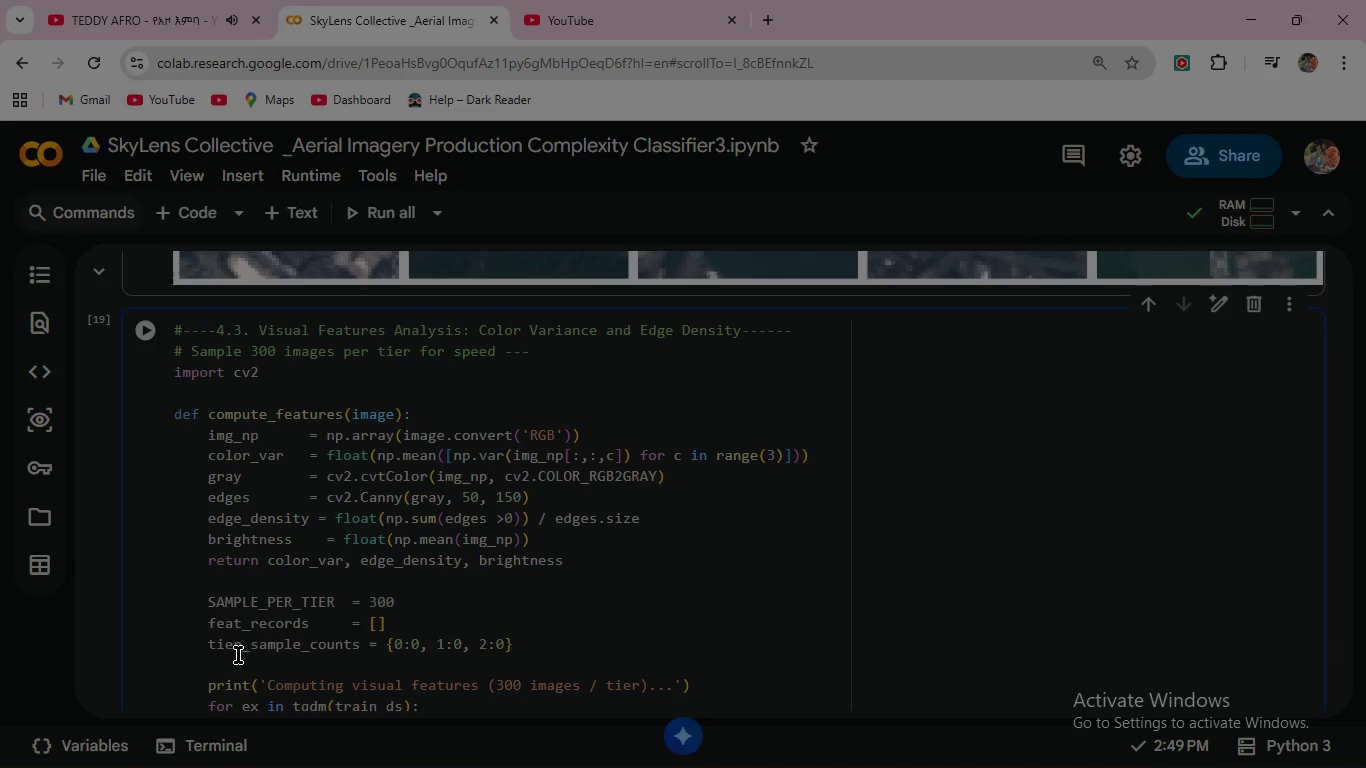 
scroll: coordinate [438, 647], scroll_direction: down, amount: 1.0
 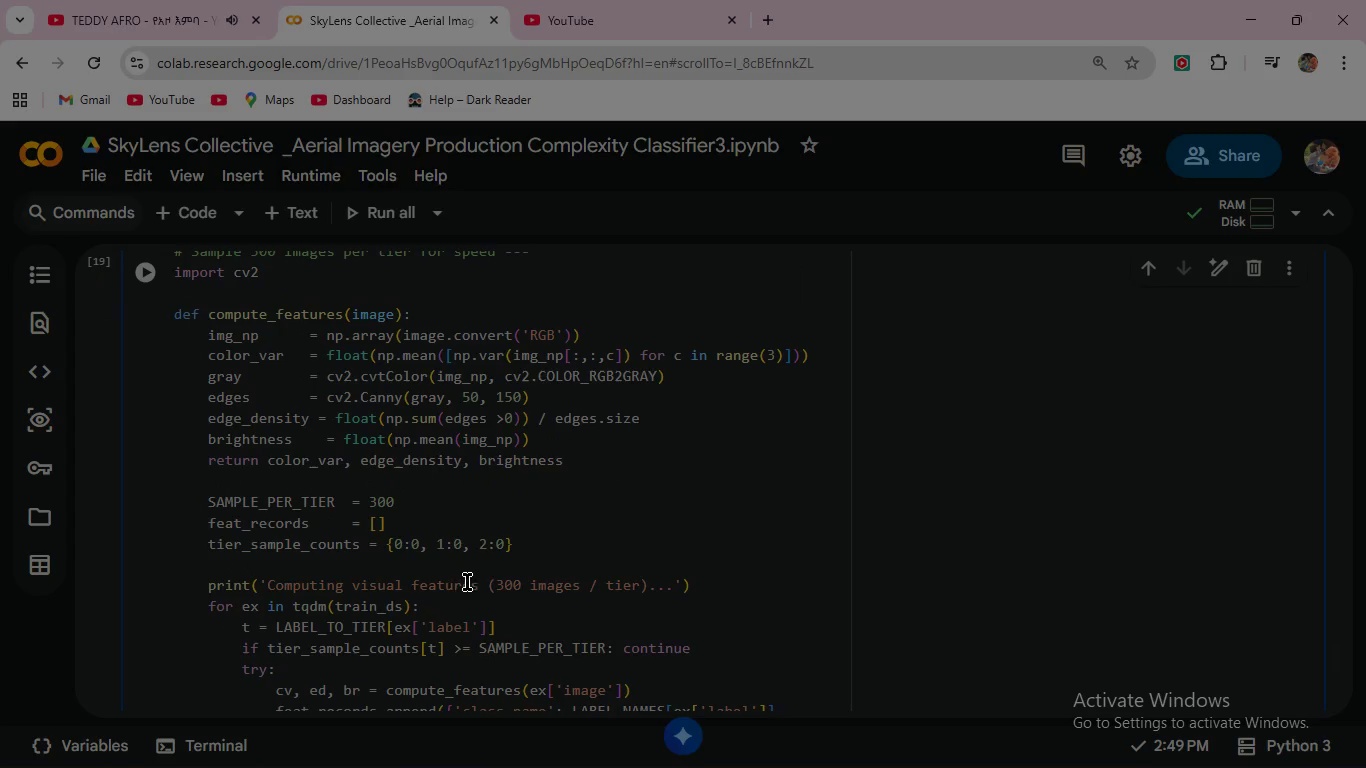 
wait(5.13)
 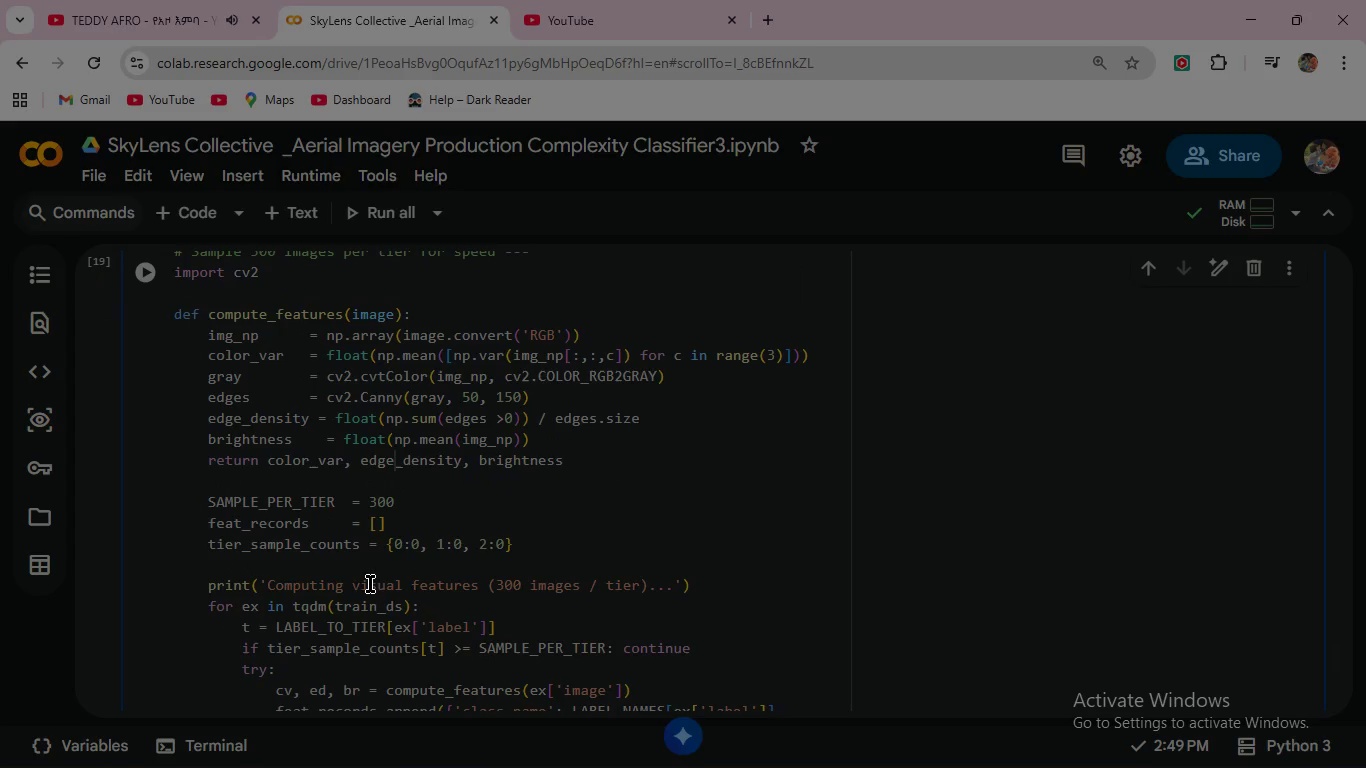 
left_click([143, 274])
 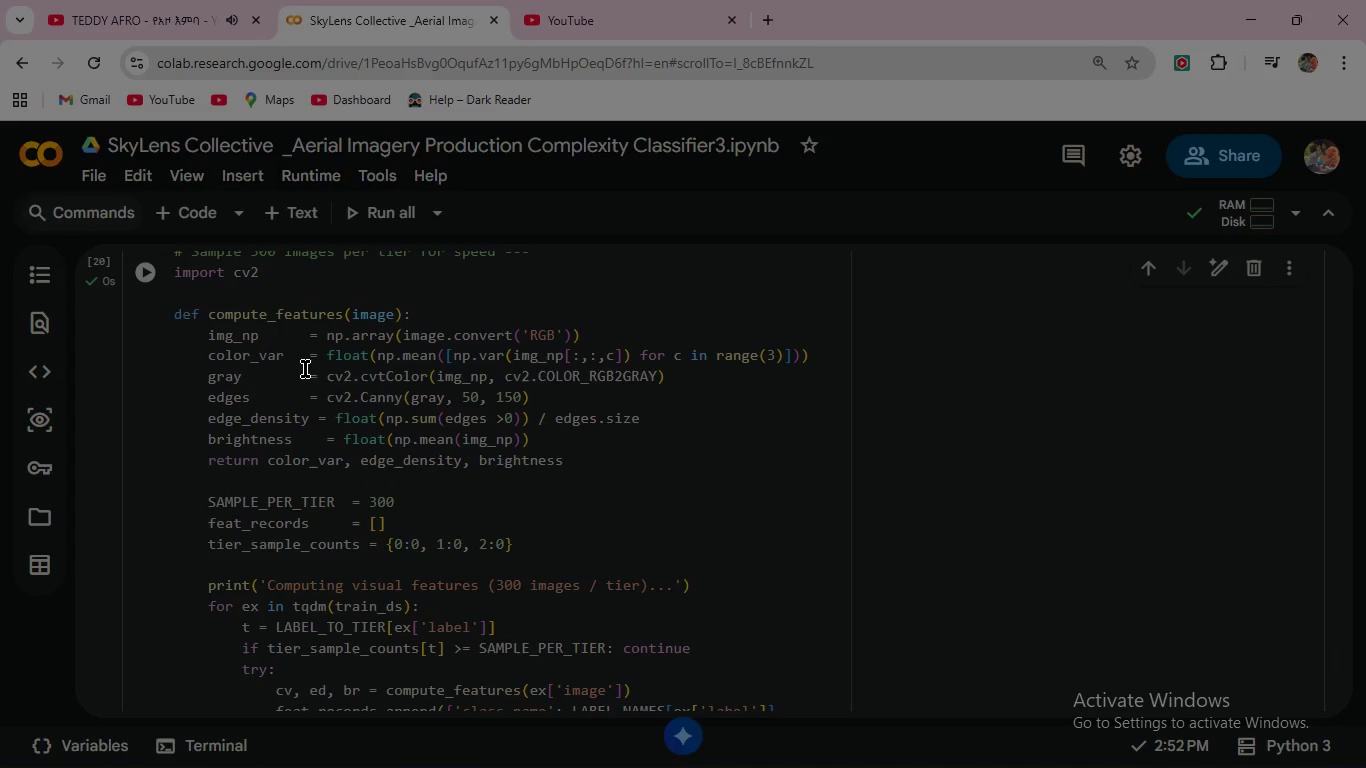 
scroll: coordinate [349, 440], scroll_direction: down, amount: 3.0
 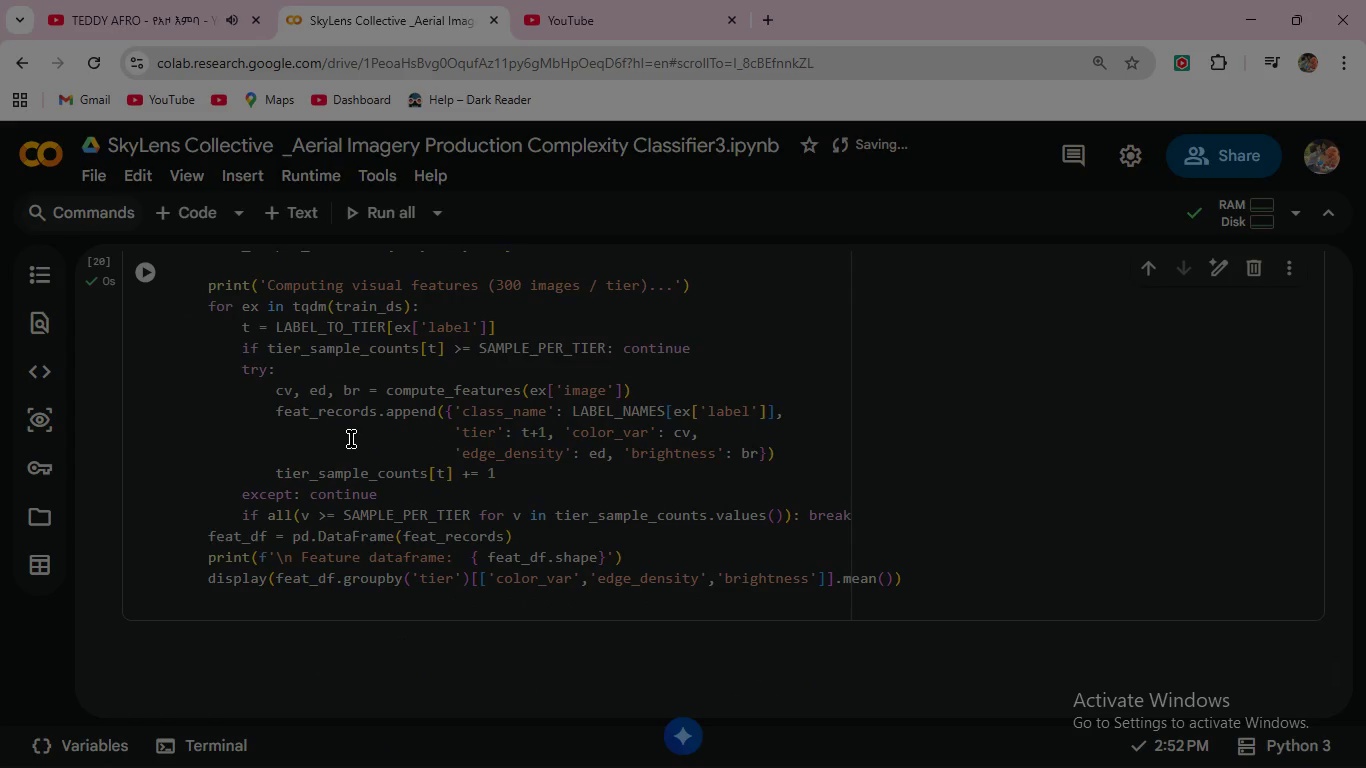 
scroll: coordinate [351, 439], scroll_direction: up, amount: 2.0
 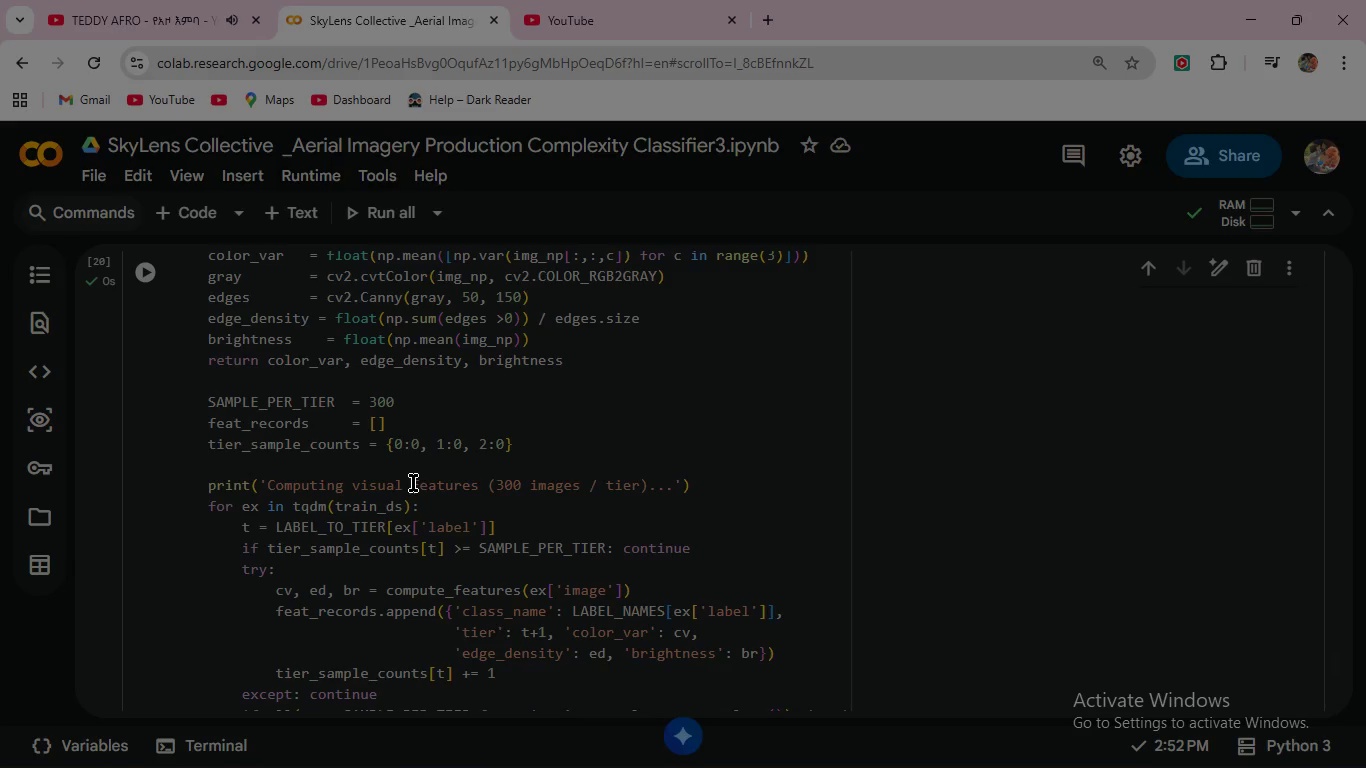 
wait(6.41)
 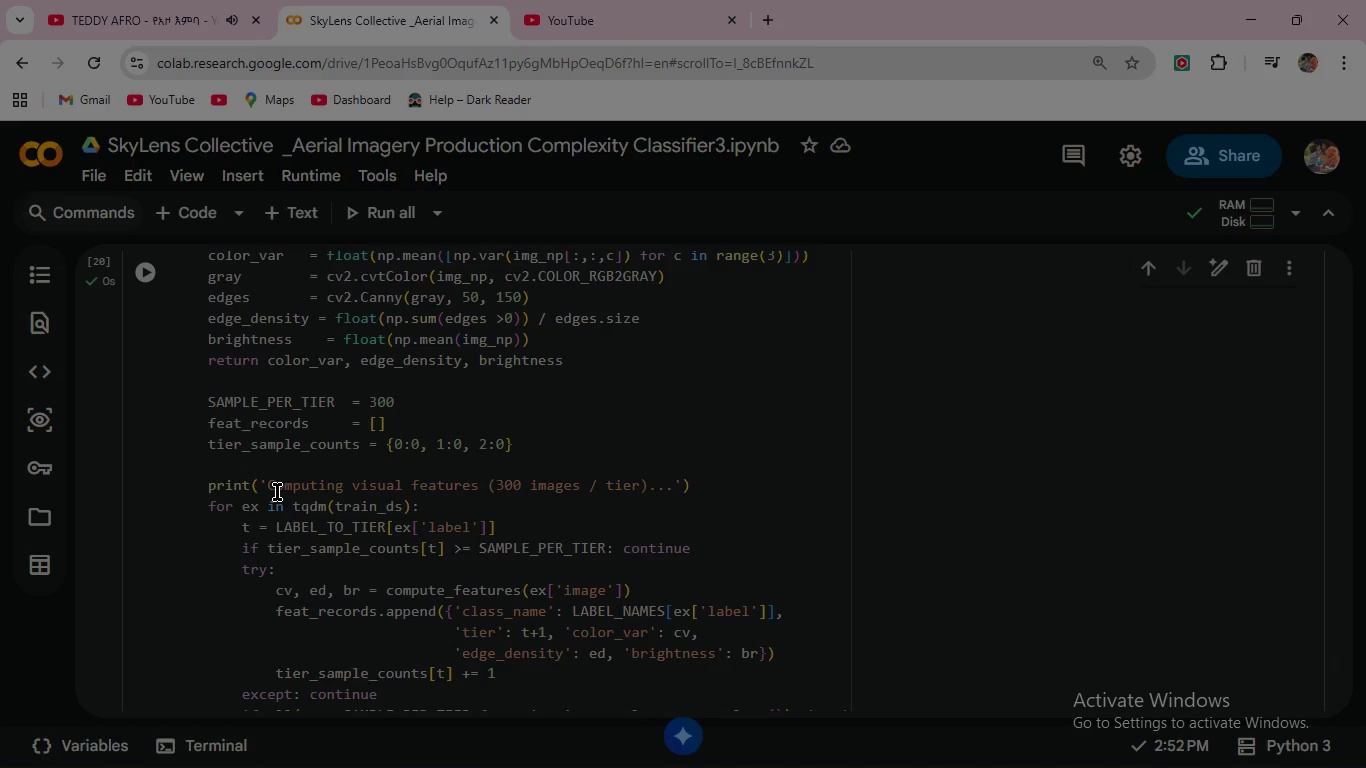 
scroll: coordinate [451, 490], scroll_direction: up, amount: 4.0
 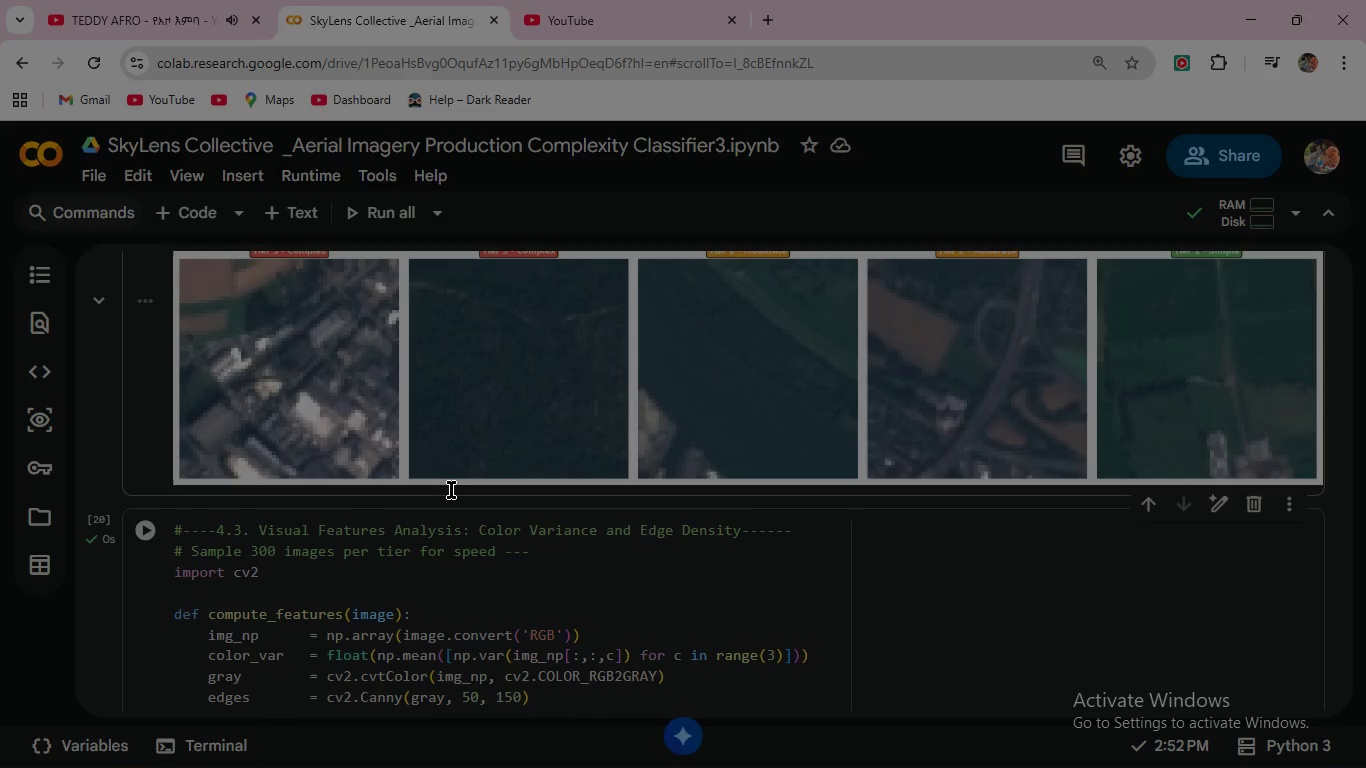 
scroll: coordinate [446, 490], scroll_direction: down, amount: 3.0
 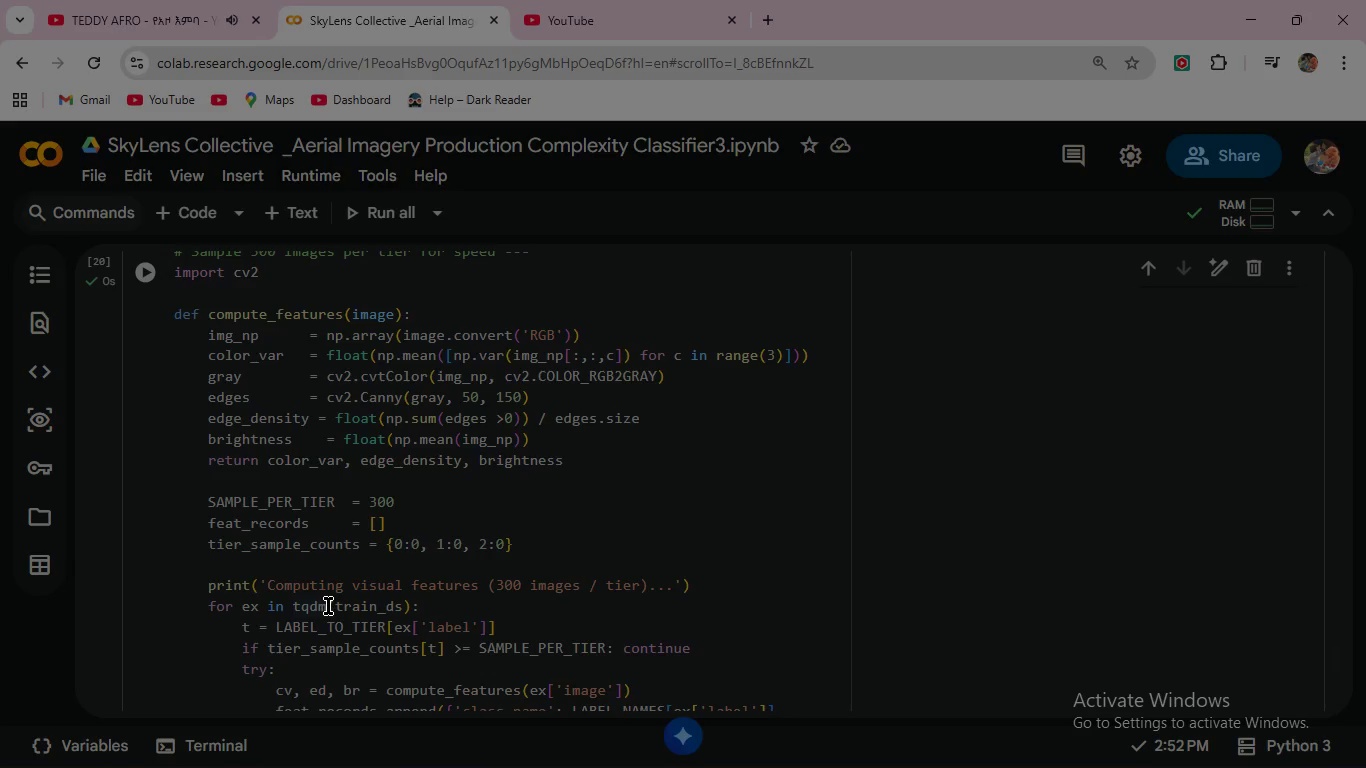 
wait(19.21)
 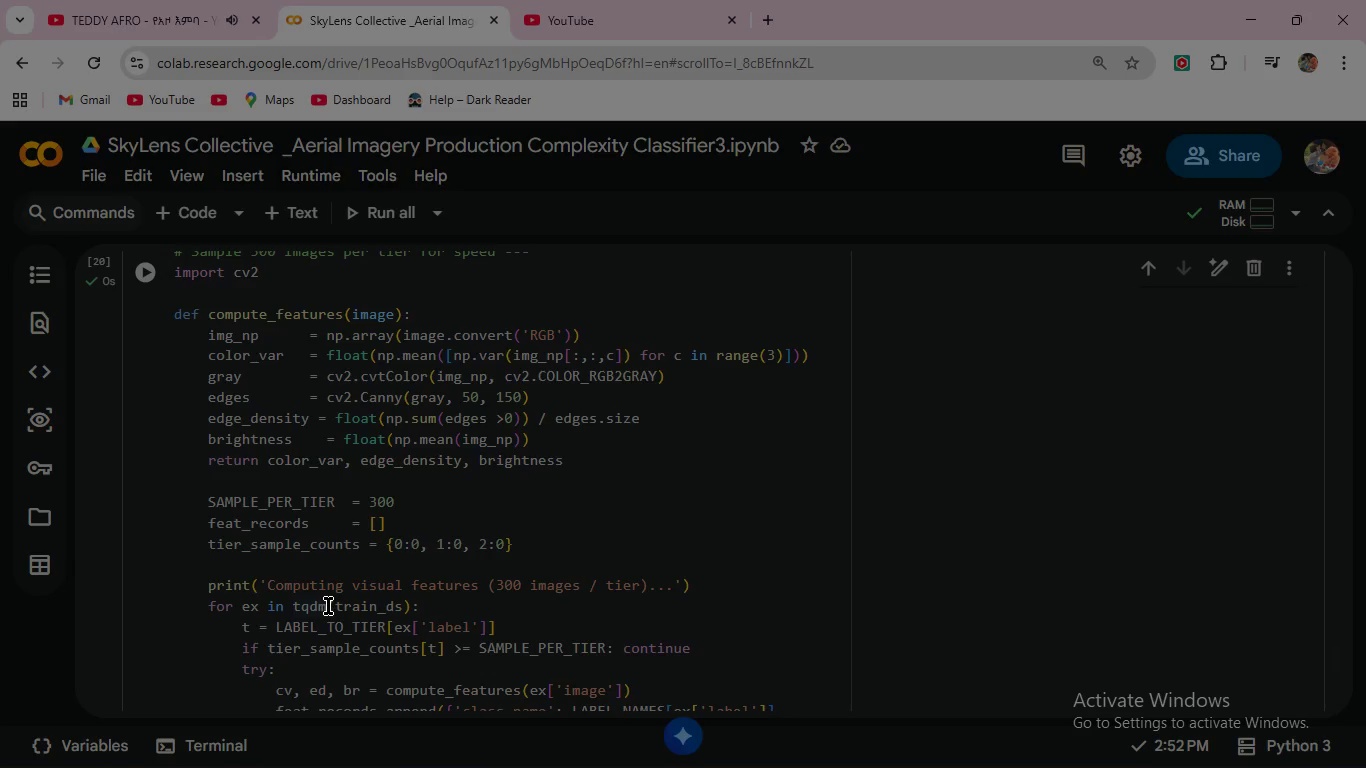 
scroll: coordinate [428, 605], scroll_direction: up, amount: 1.0
 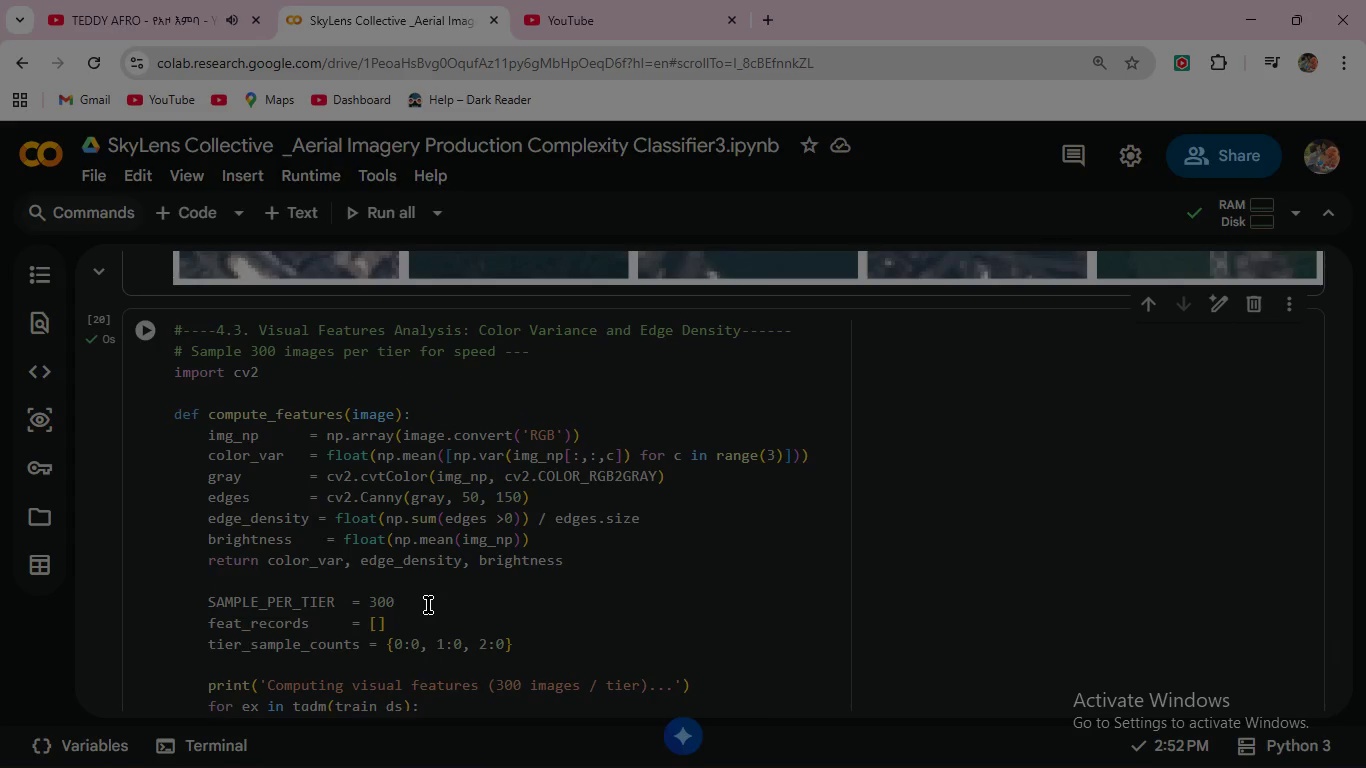 
scroll: coordinate [428, 605], scroll_direction: down, amount: 1.0
 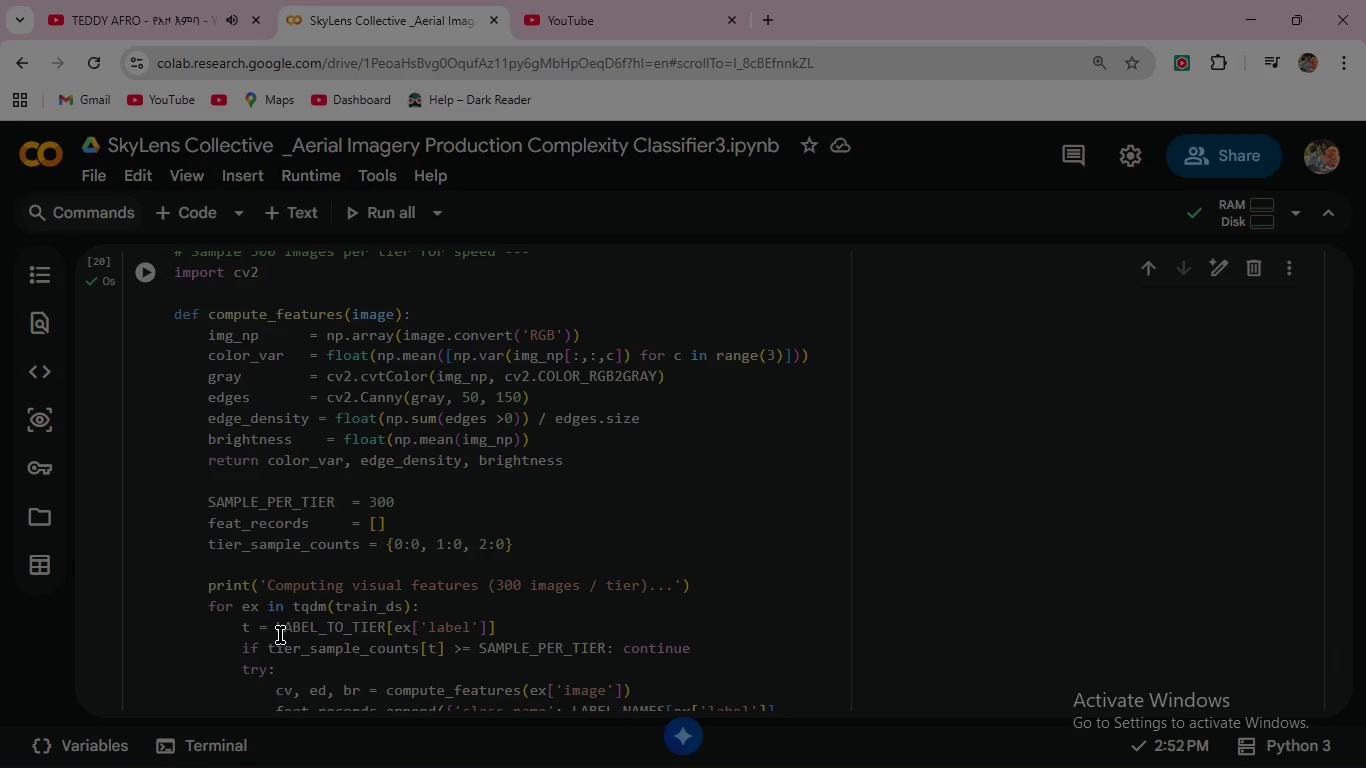 
wait(10.82)
 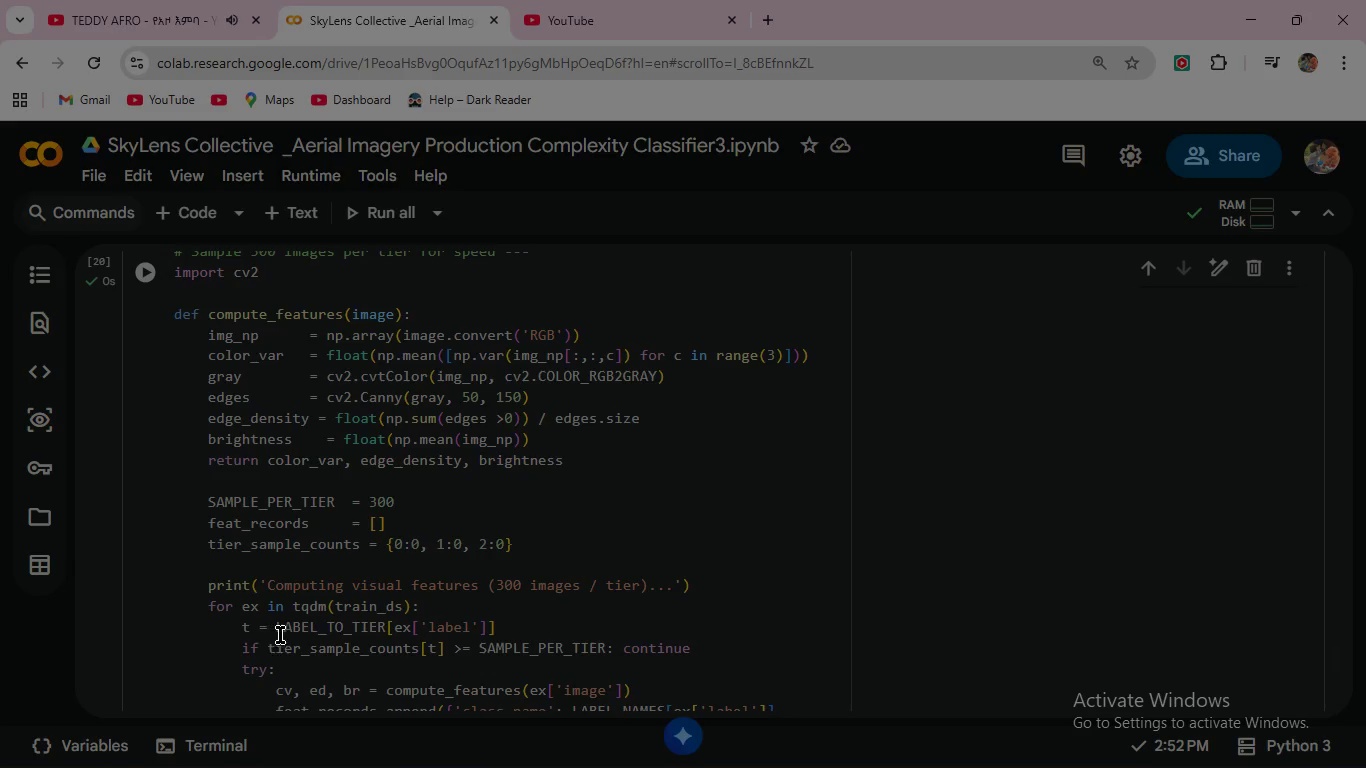 
scroll: coordinate [459, 626], scroll_direction: down, amount: 1.0
 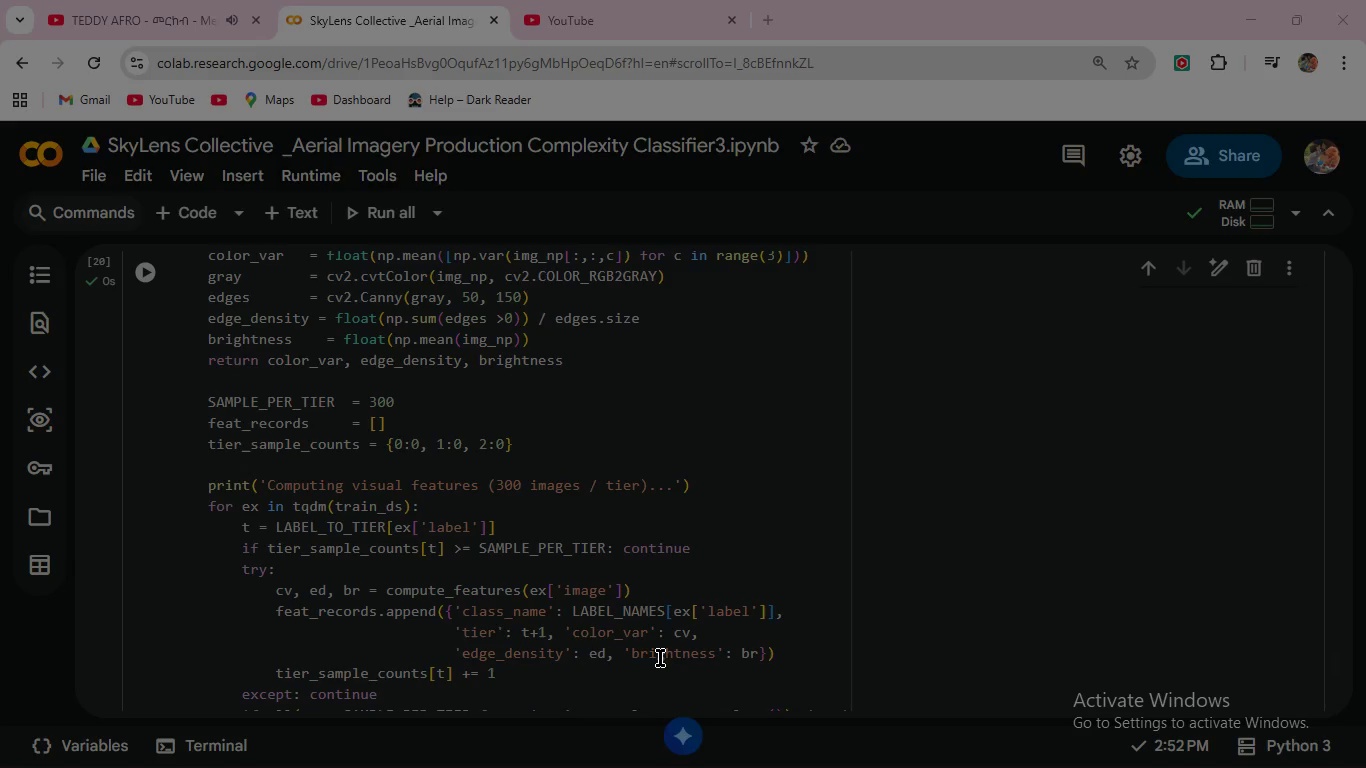 
wait(87.19)
 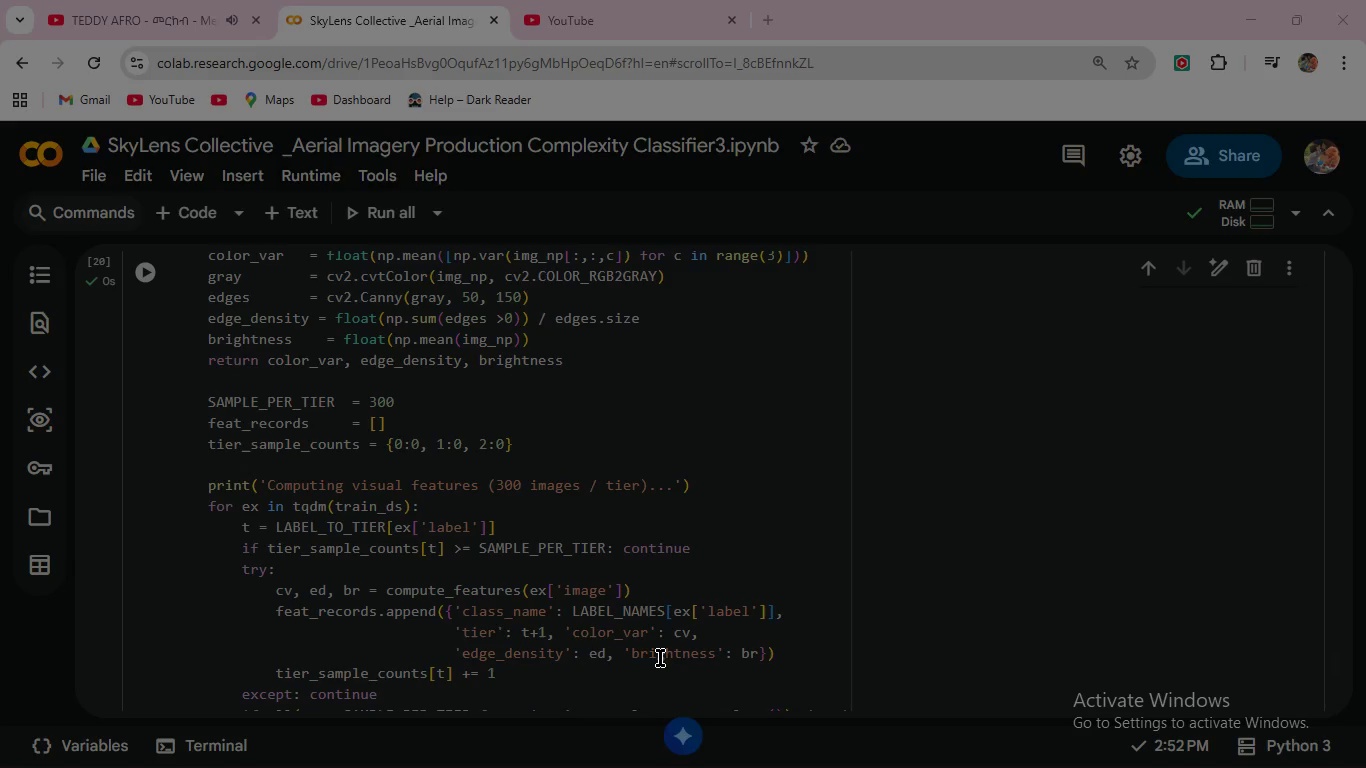 
left_click_drag(start_coordinate=[207, 342], to_coordinate=[294, 337])
 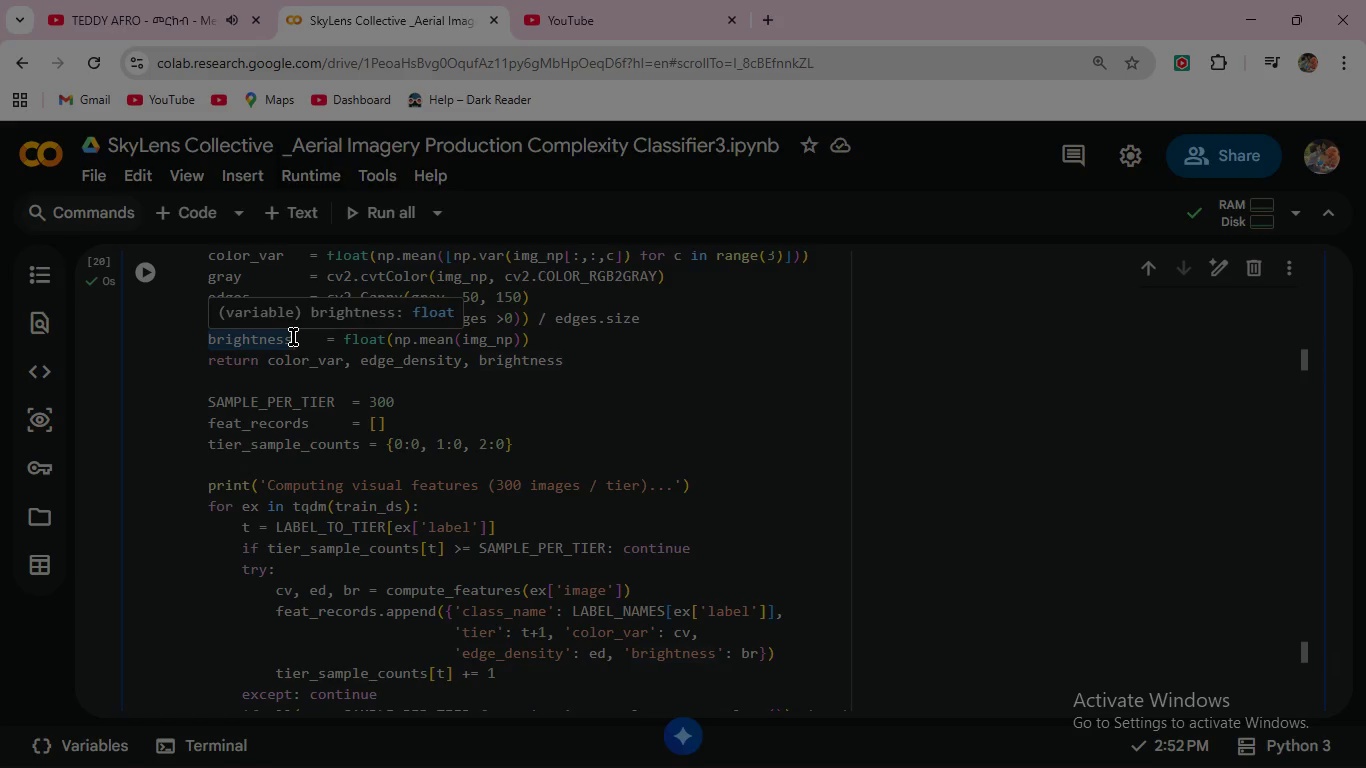 
key(Control+C)
 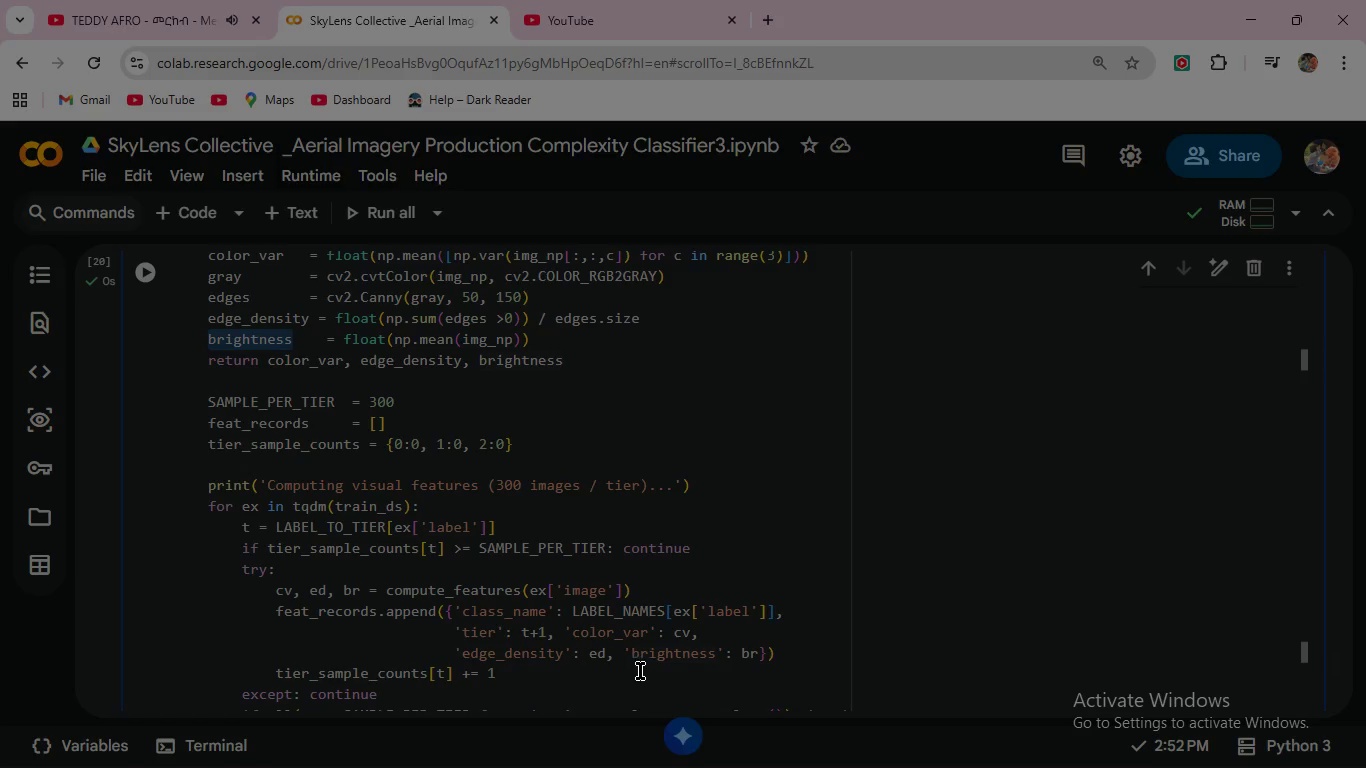 
left_click_drag(start_coordinate=[633, 656], to_coordinate=[716, 653])
 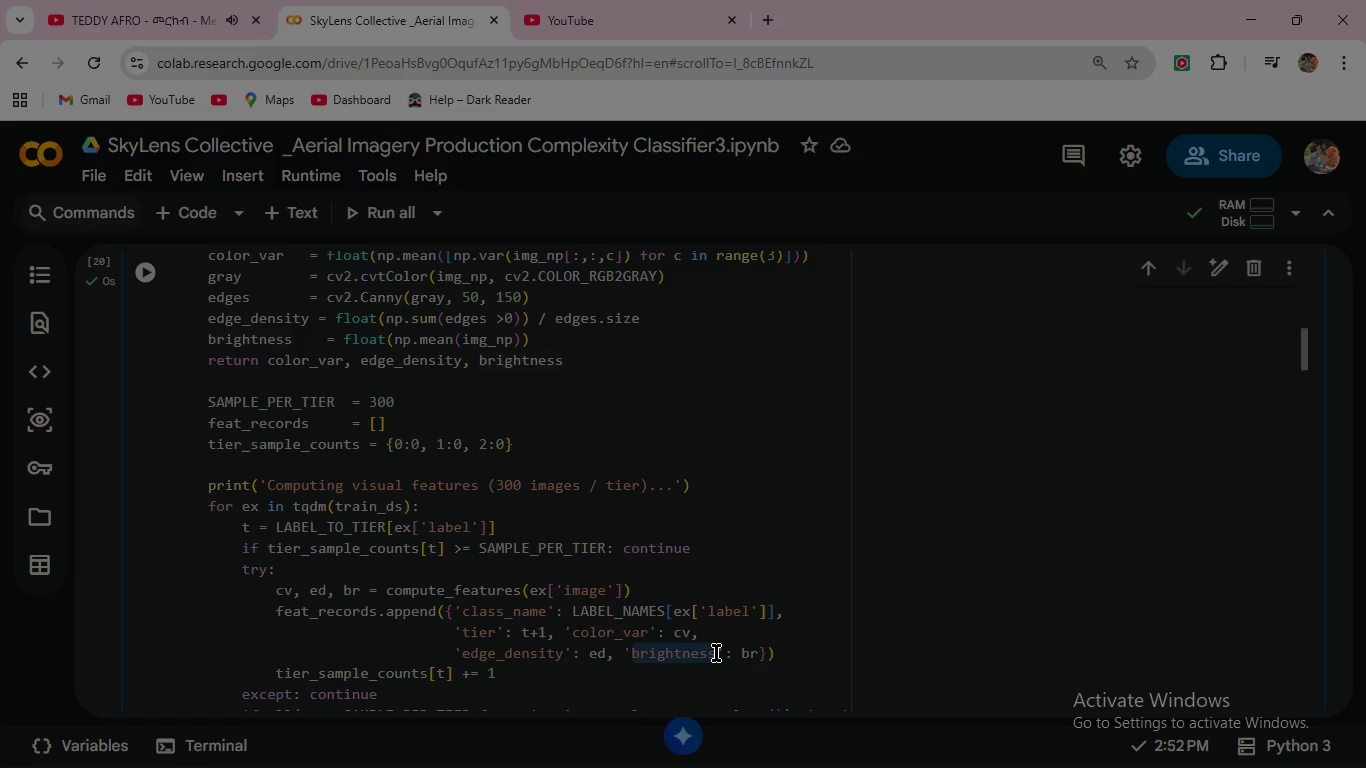 
key(Control+V)
 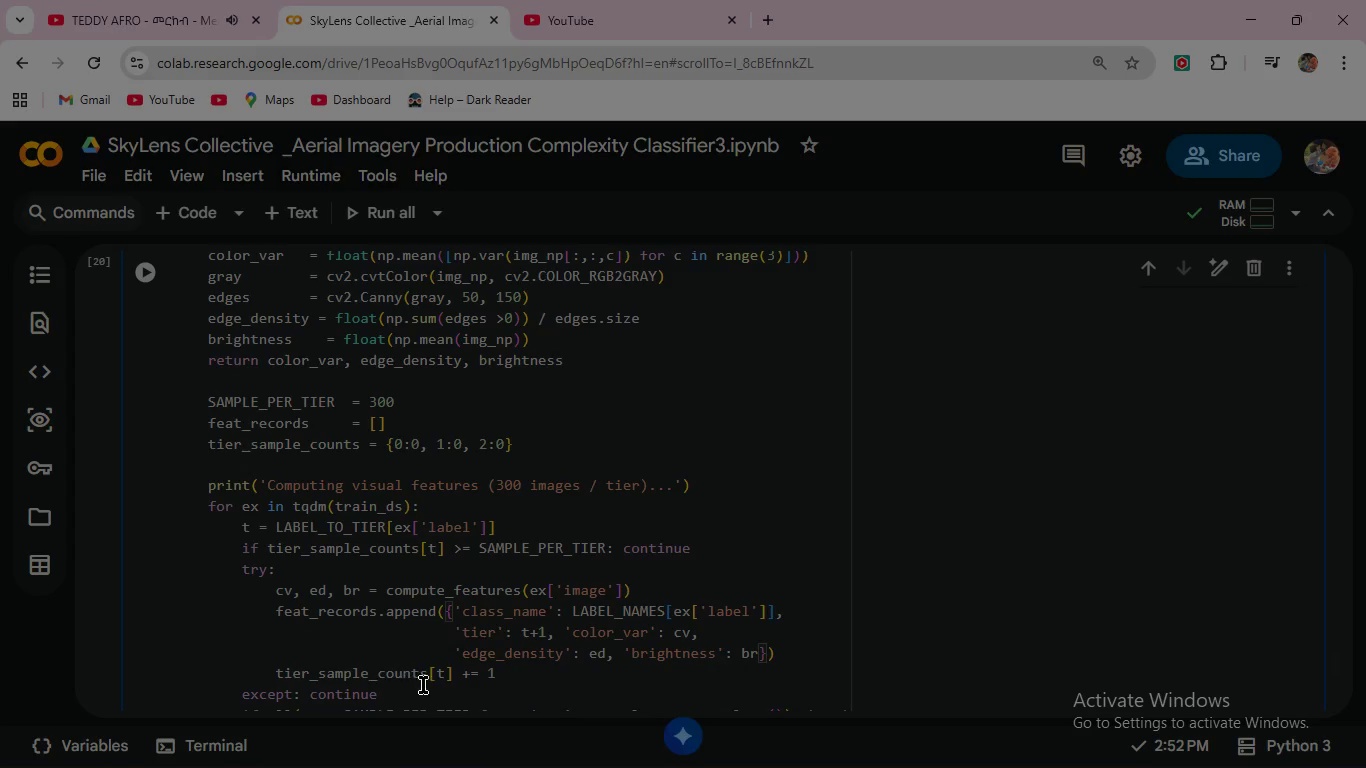 
wait(12.98)
 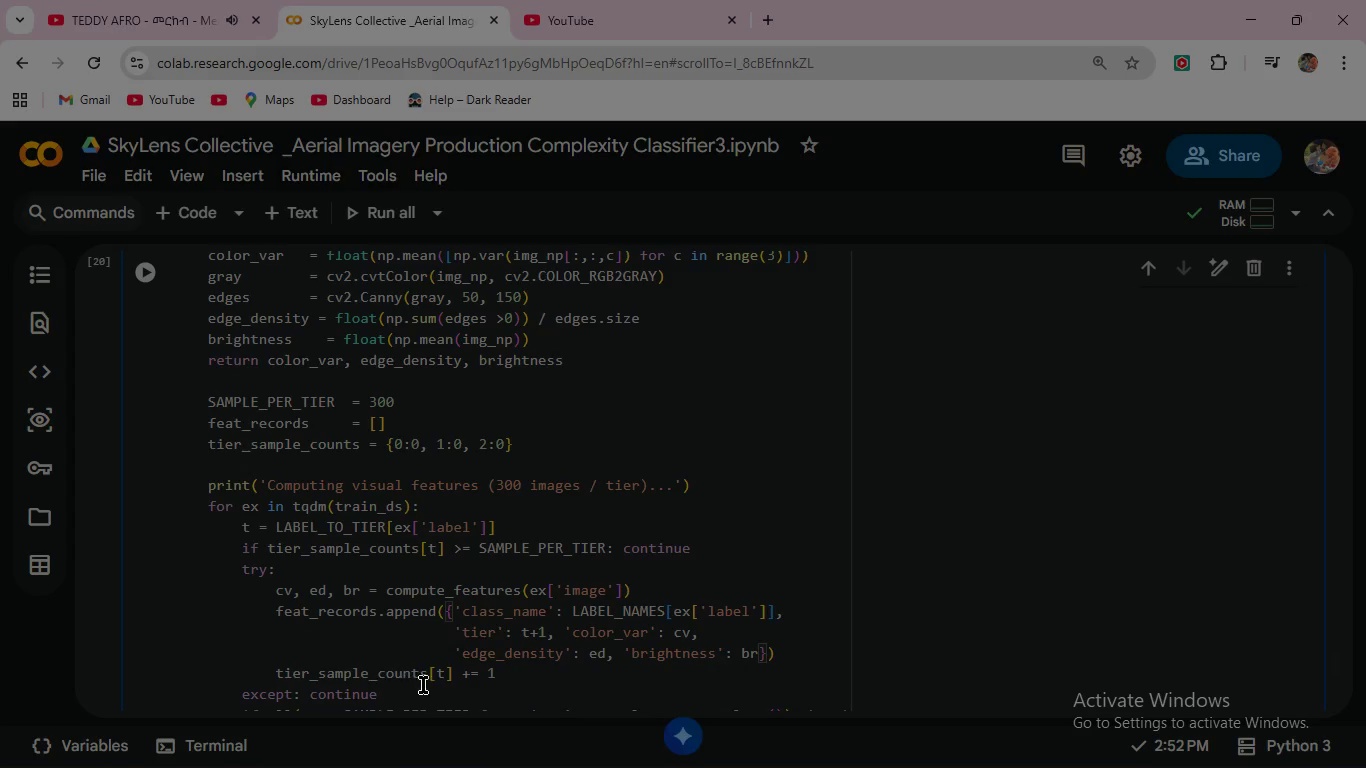 
scroll: coordinate [507, 665], scroll_direction: down, amount: 1.0
 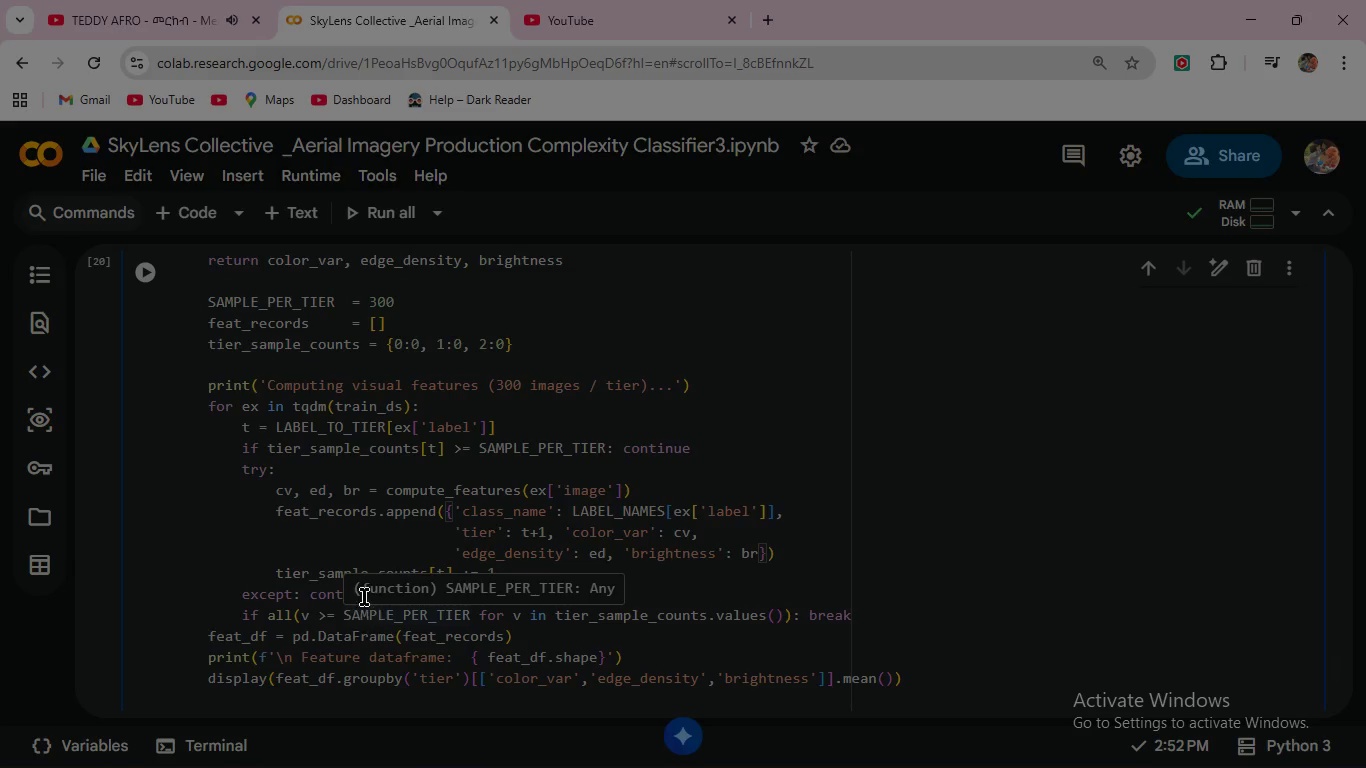 
wait(11.32)
 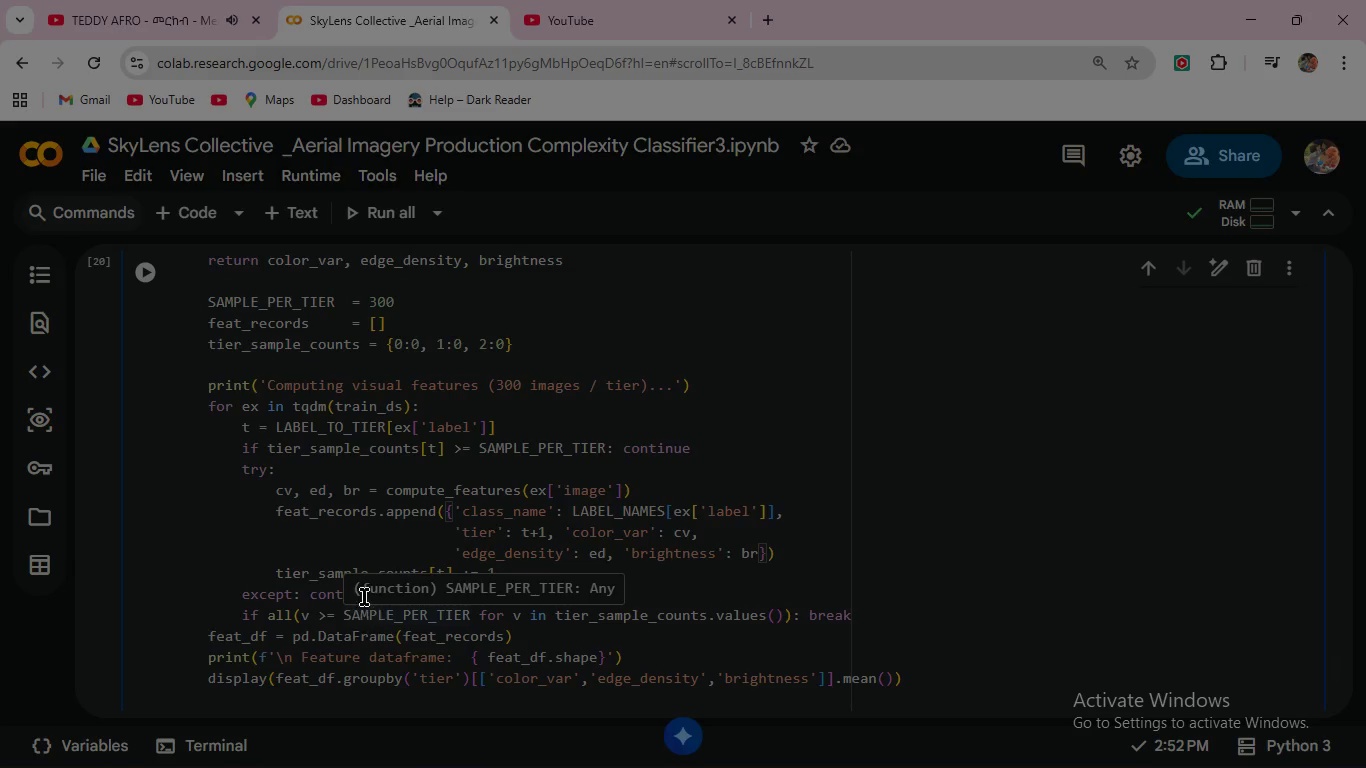 
scroll: coordinate [688, 754], scroll_direction: up, amount: 82.0
 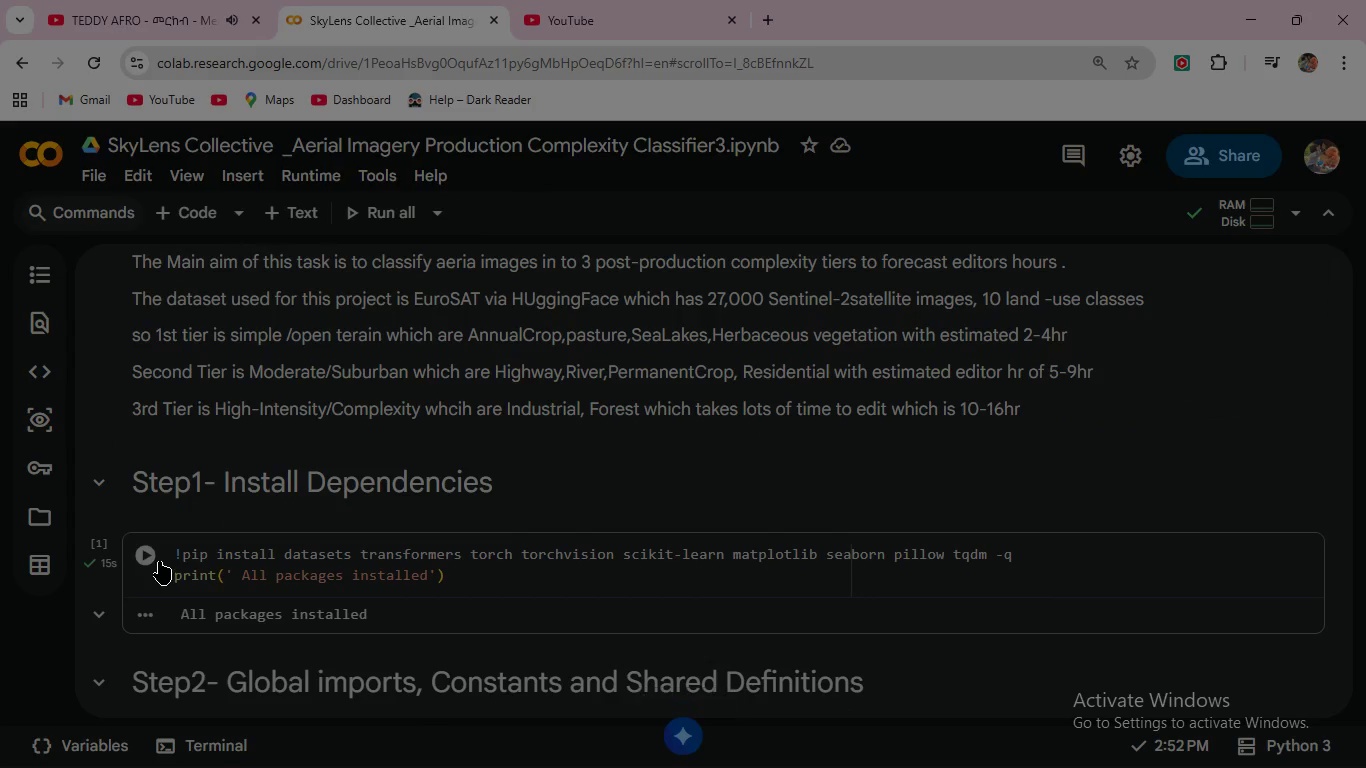 
left_click([146, 554])
 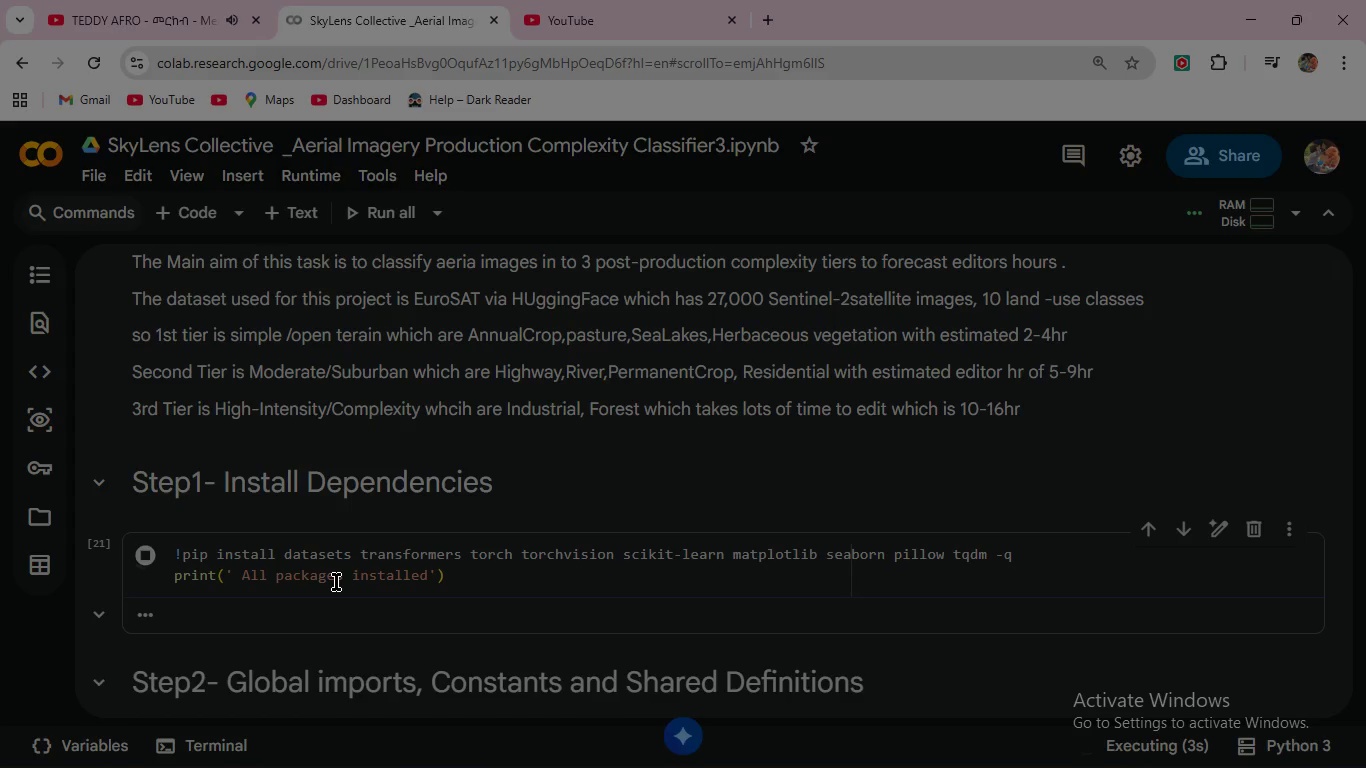 
wait(9.22)
 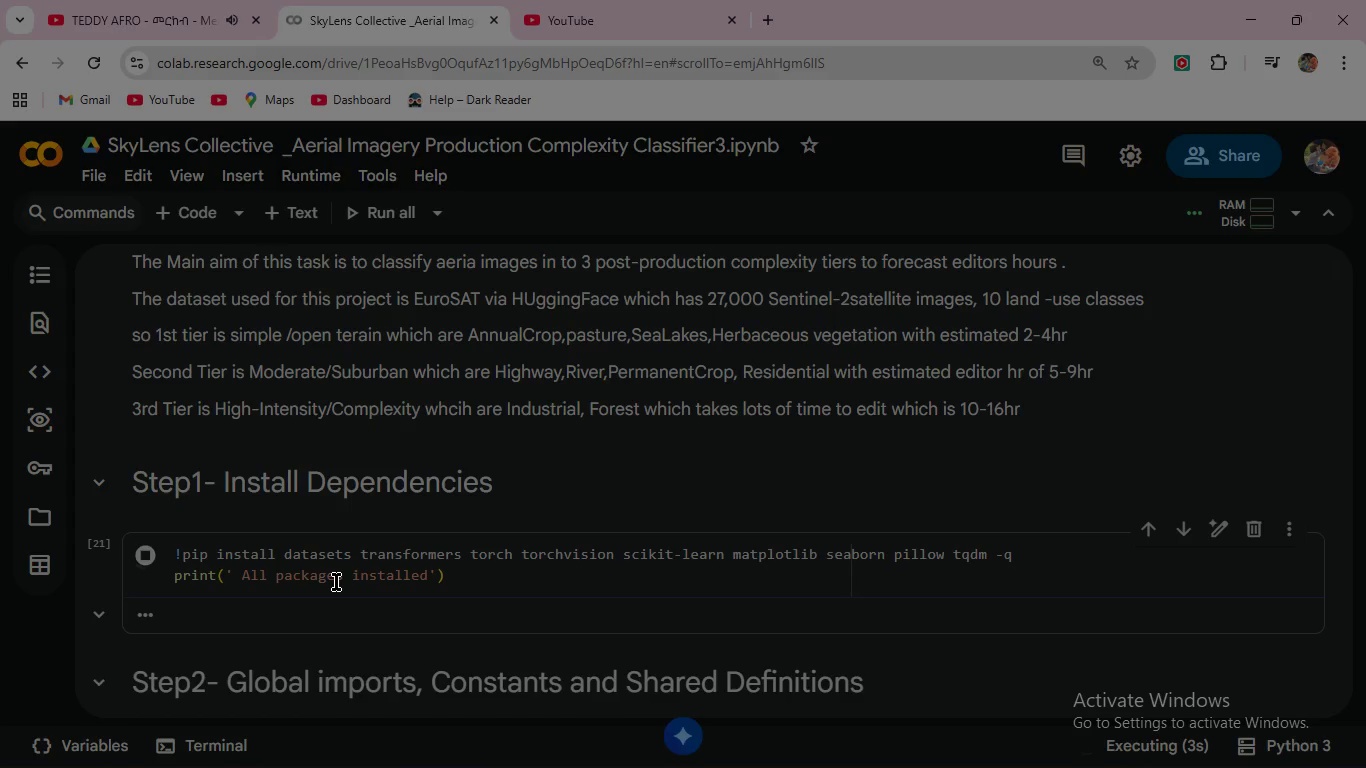 
scroll: coordinate [332, 573], scroll_direction: down, amount: 3.0
 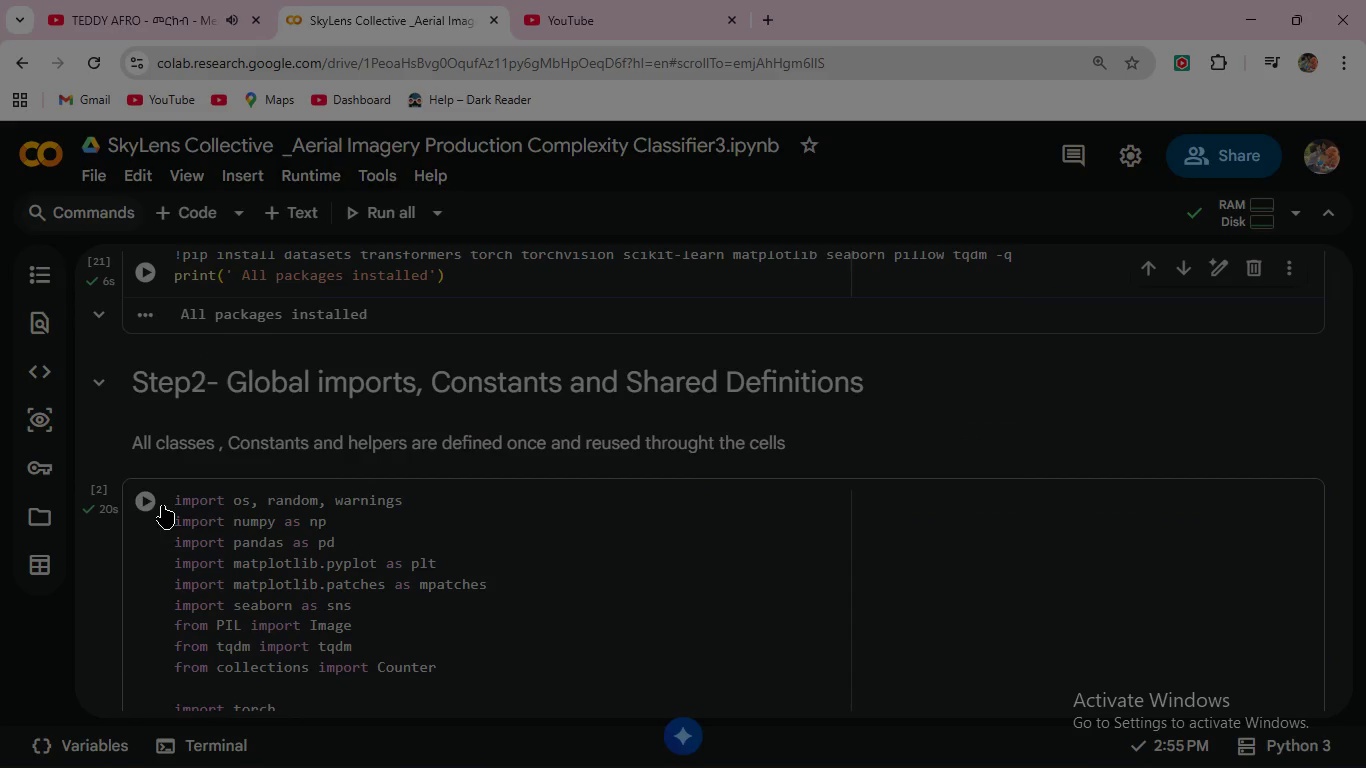 
left_click([138, 499])
 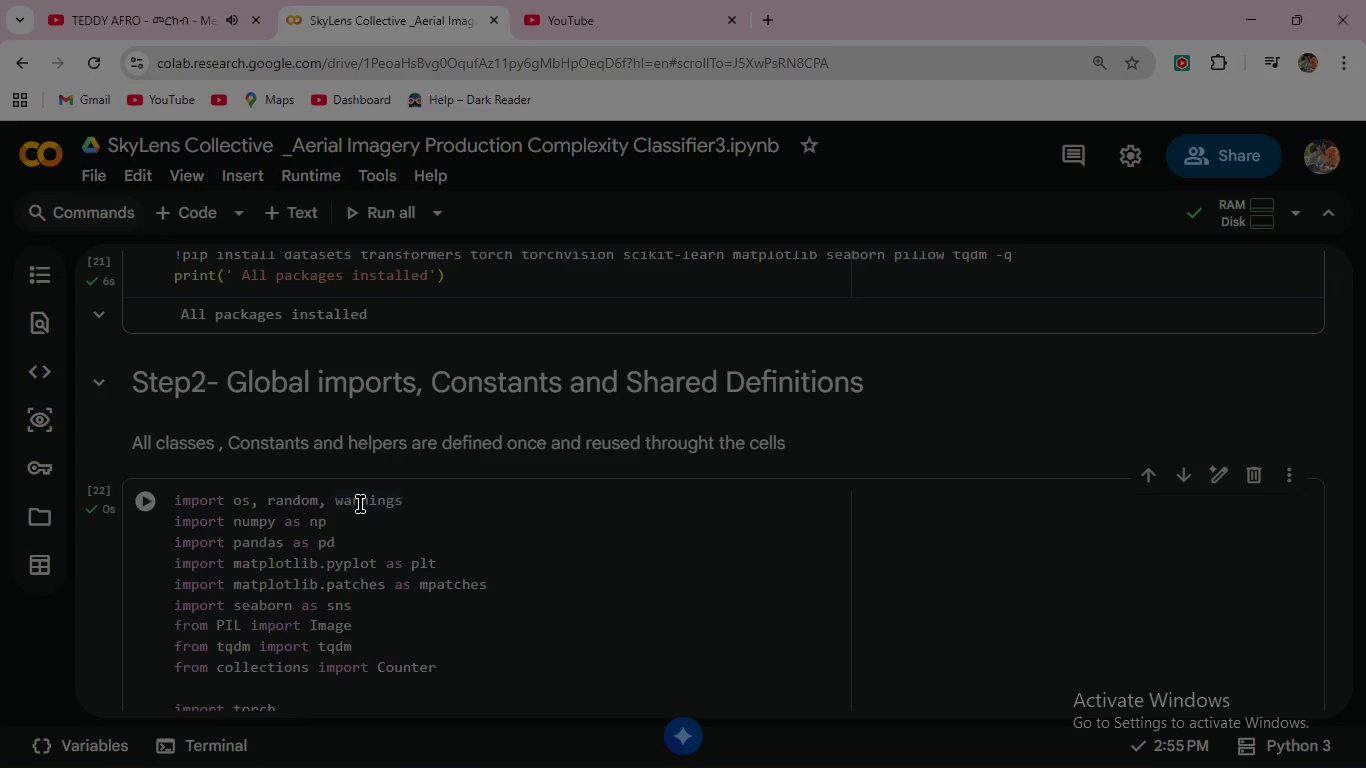 
scroll: coordinate [367, 524], scroll_direction: down, amount: 20.0
 